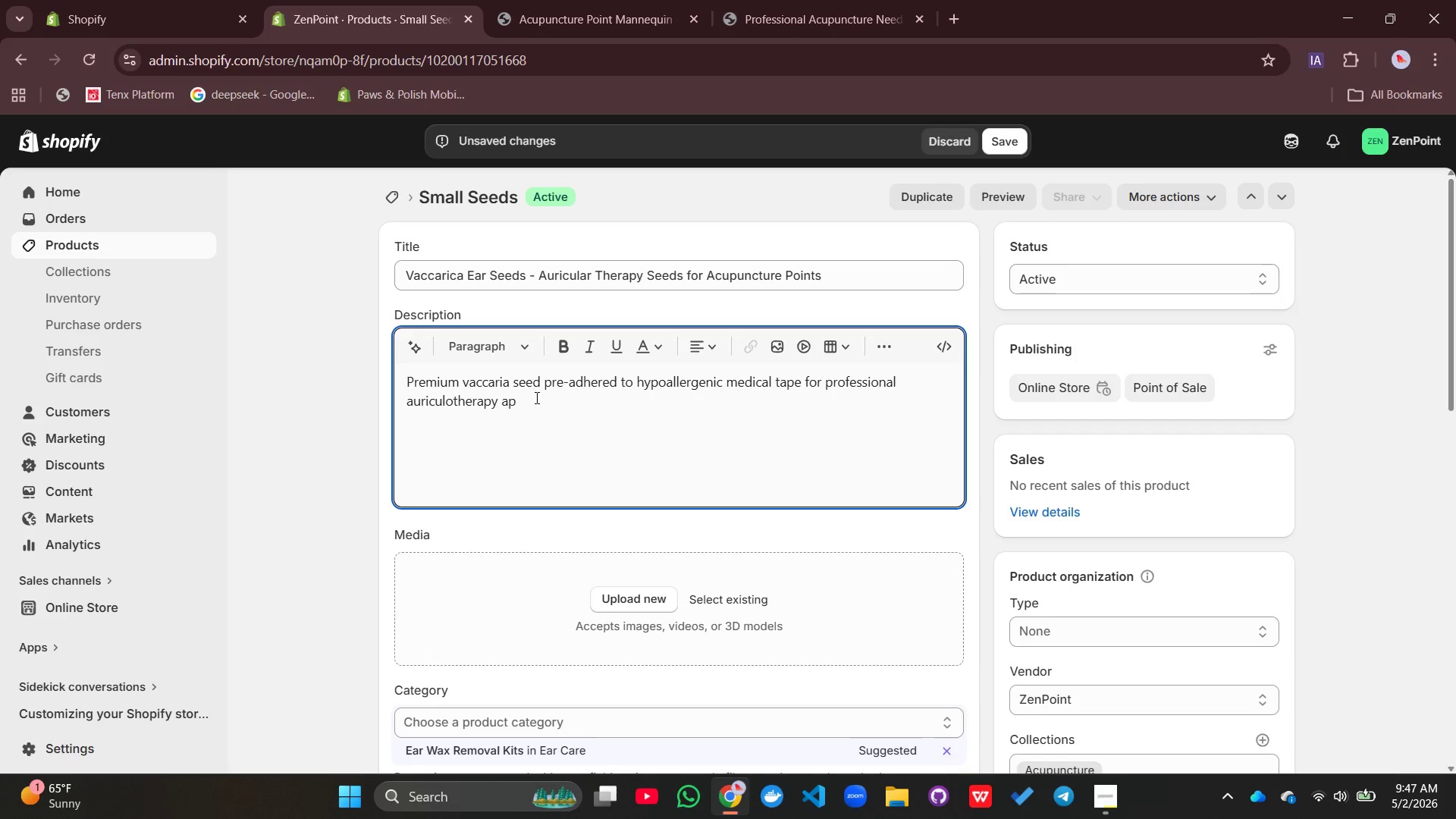 
hold_key(key=Backspace, duration=0.88)
 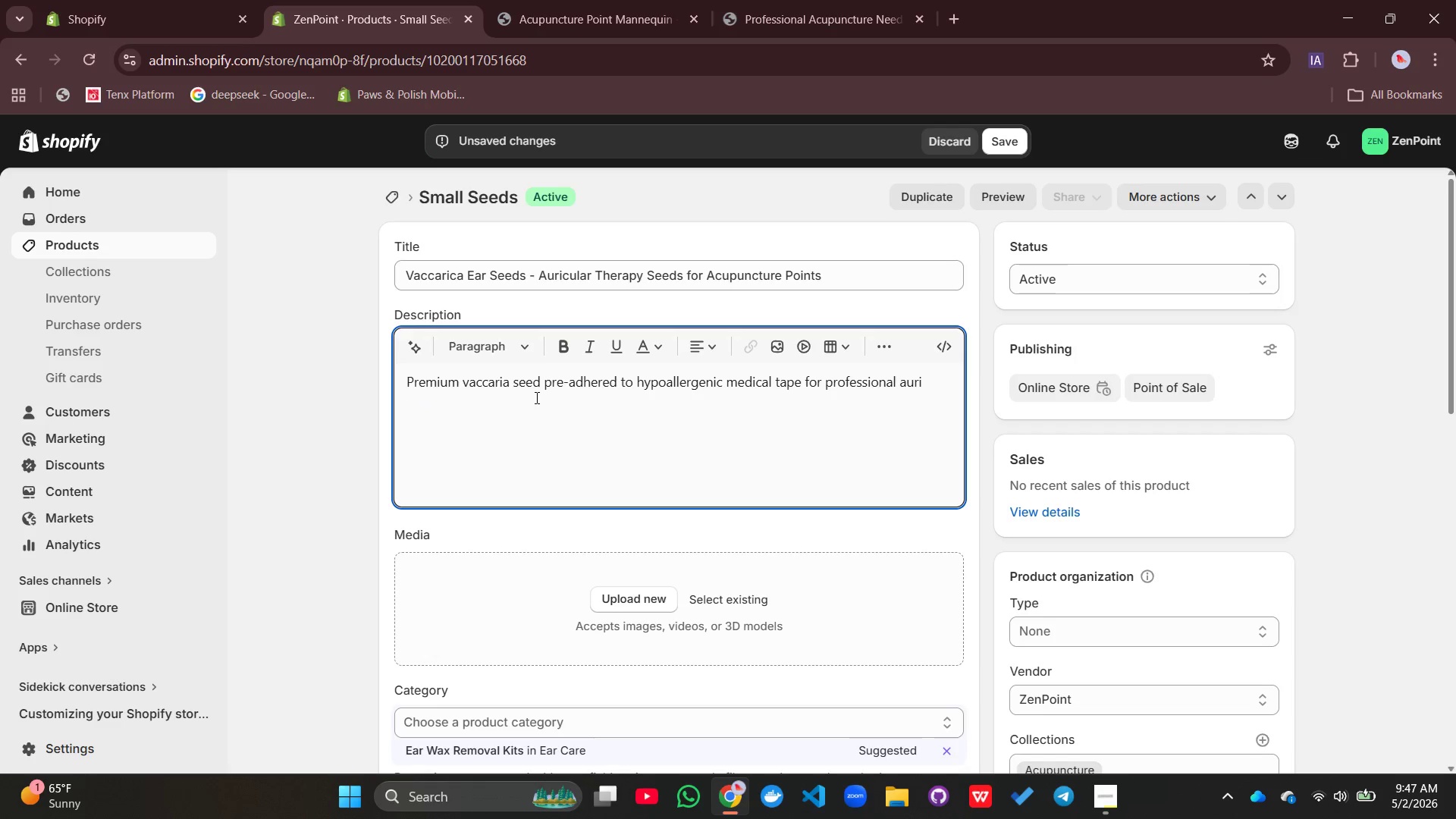 
key(Backspace)
key(Backspace)
key(Backspace)
key(Backspace)
key(Backspace)
type(ear acupuncture applications. Each seed is derived from the v)
key(Backspace)
 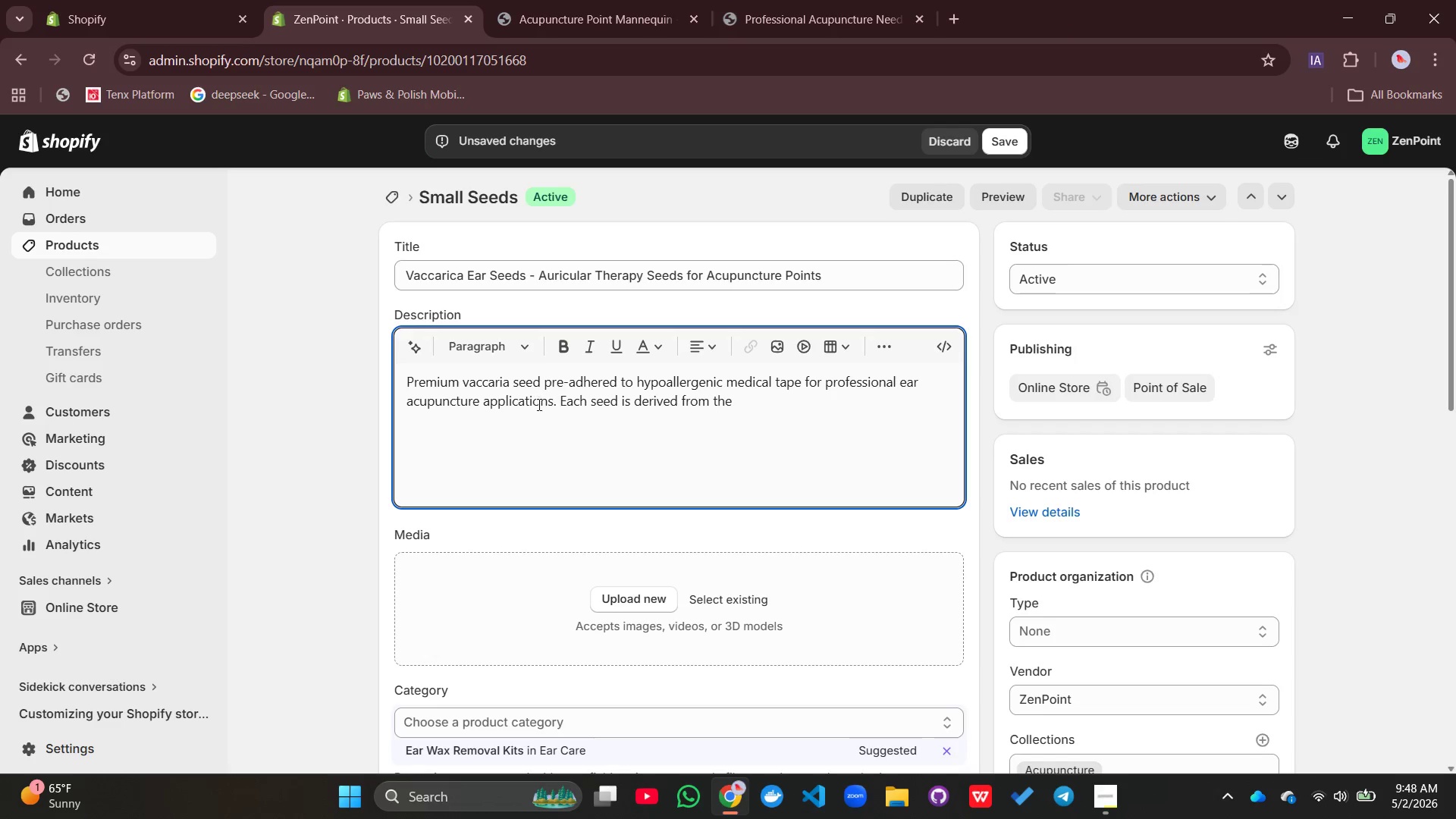 
type(vaccaria segetalis plant, trand)
 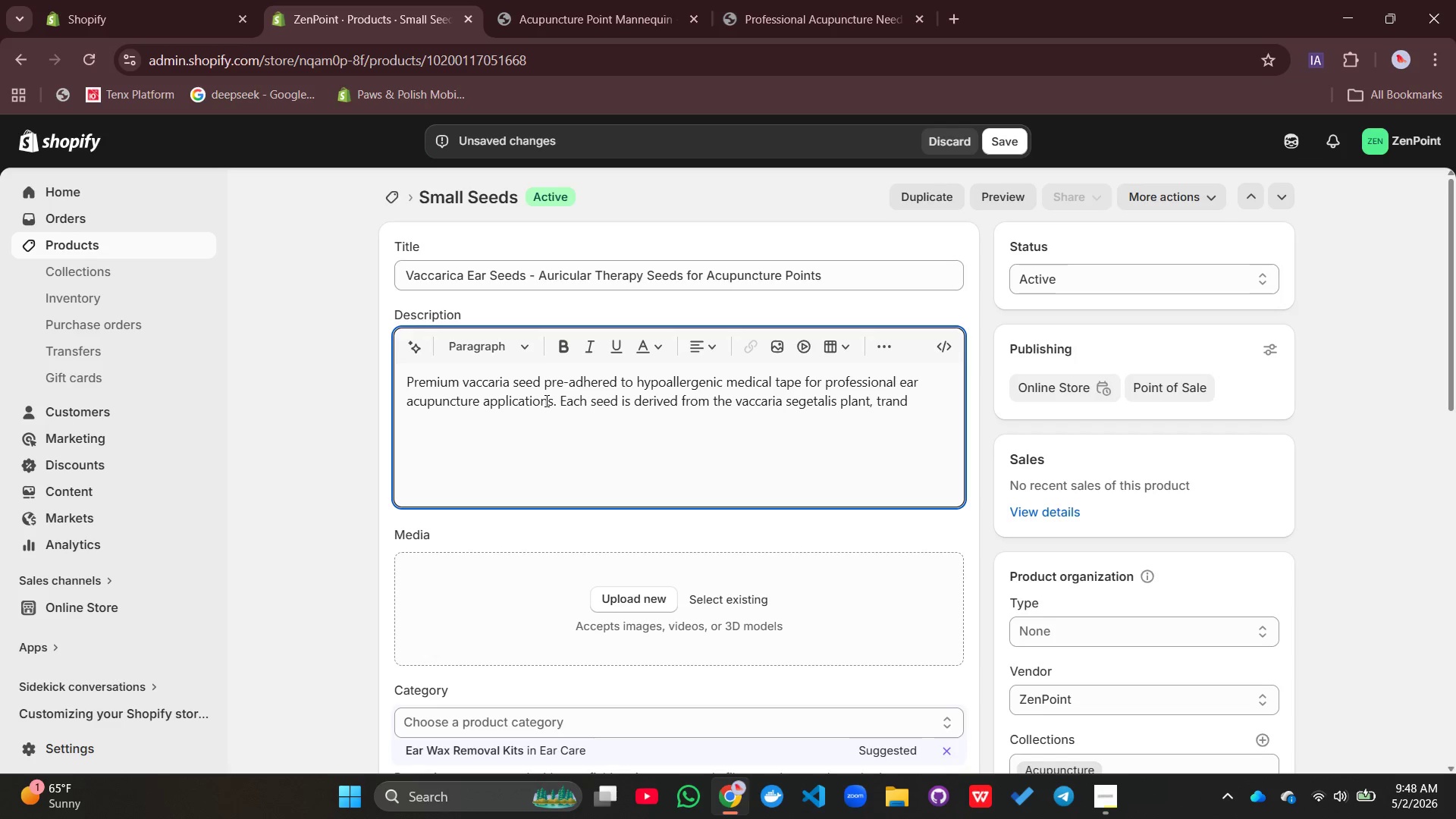 
type(itional)
 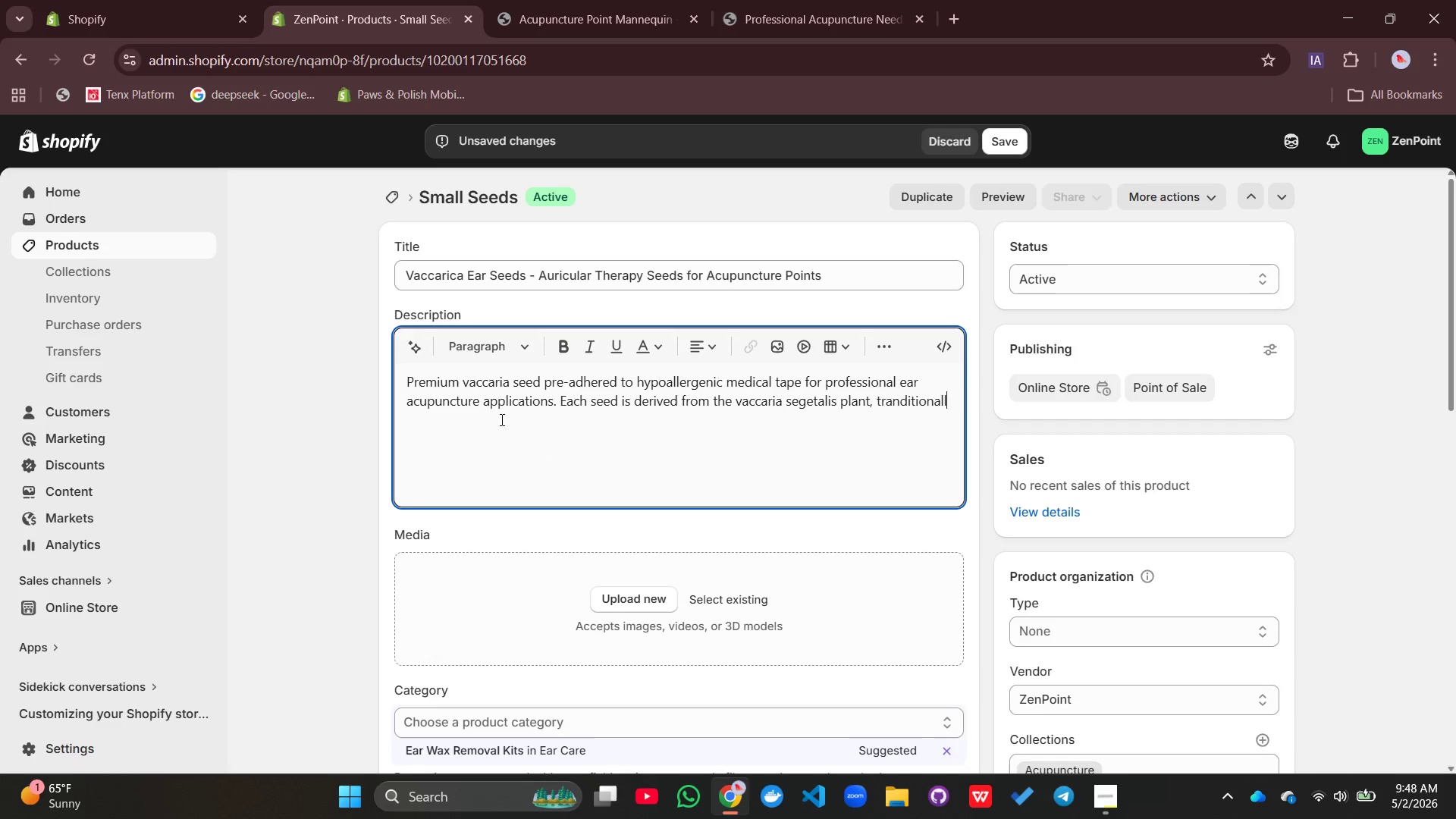 
type(ly preferred over other seeds like mustard or rafish becuase\\\)
key(Backspace)
key(Backspace)
key(Backspace)
key(Backspace)
key(Backspace)
key(Backspace)
key(Backspace)
type(ause vaccaria procides firmer)
 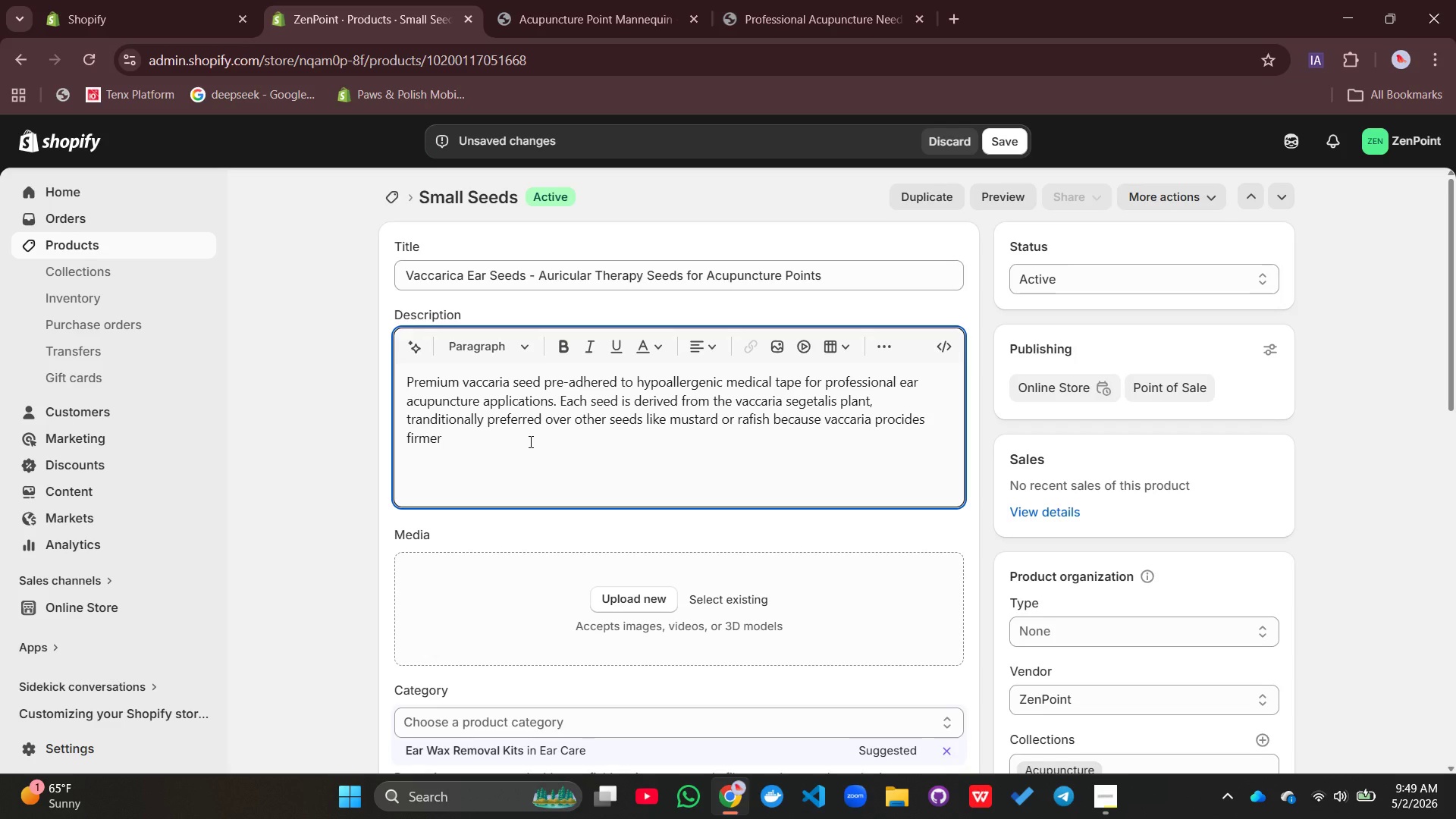 
type(, long )
key(Backspace)
type(er- lasting pressure on ear acupuncture points without crumbing or losing structura;)
key(Backspace)
type(;)
key(Backspace)
type(l integ)
 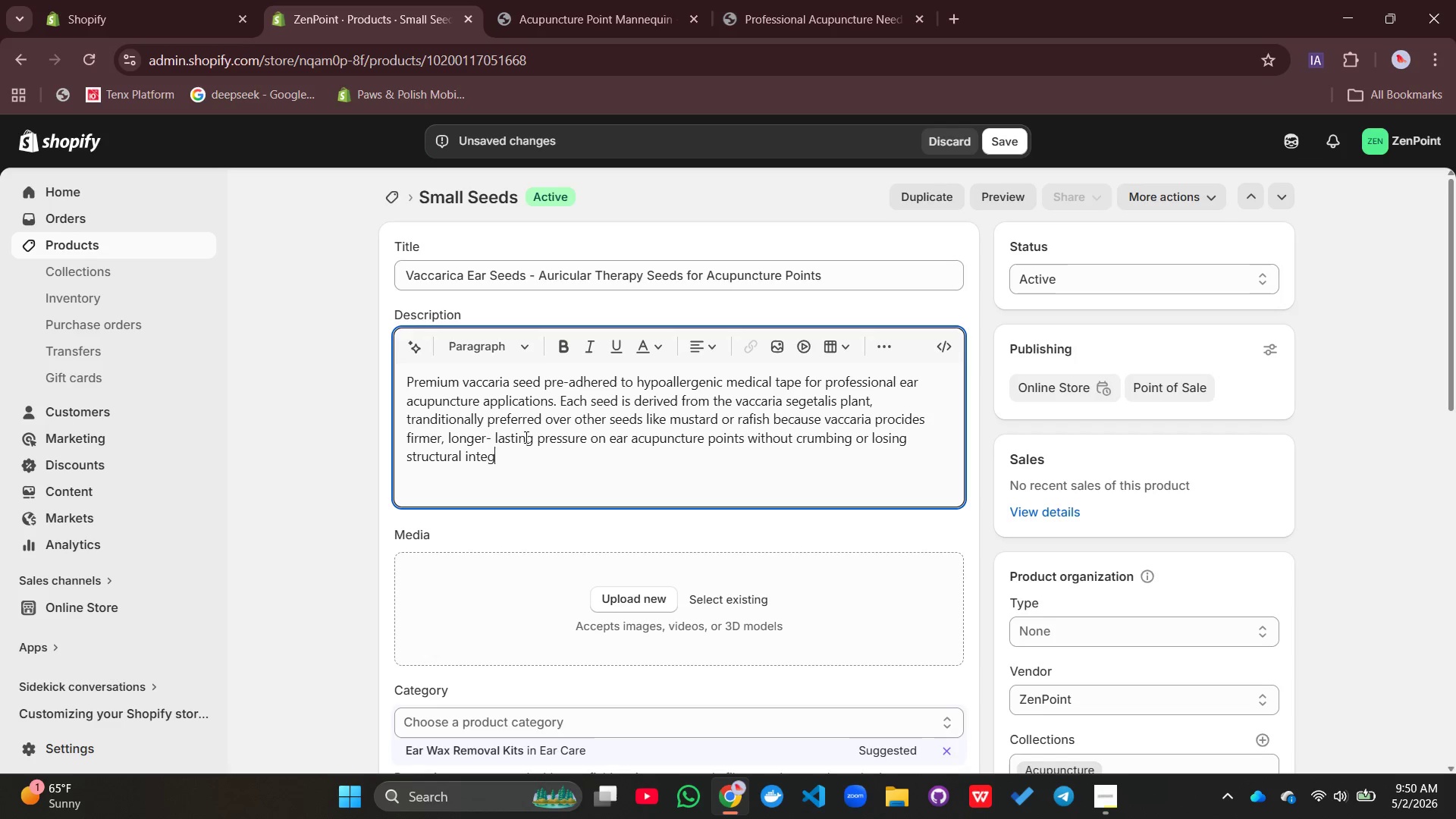 
wait(15.28)
 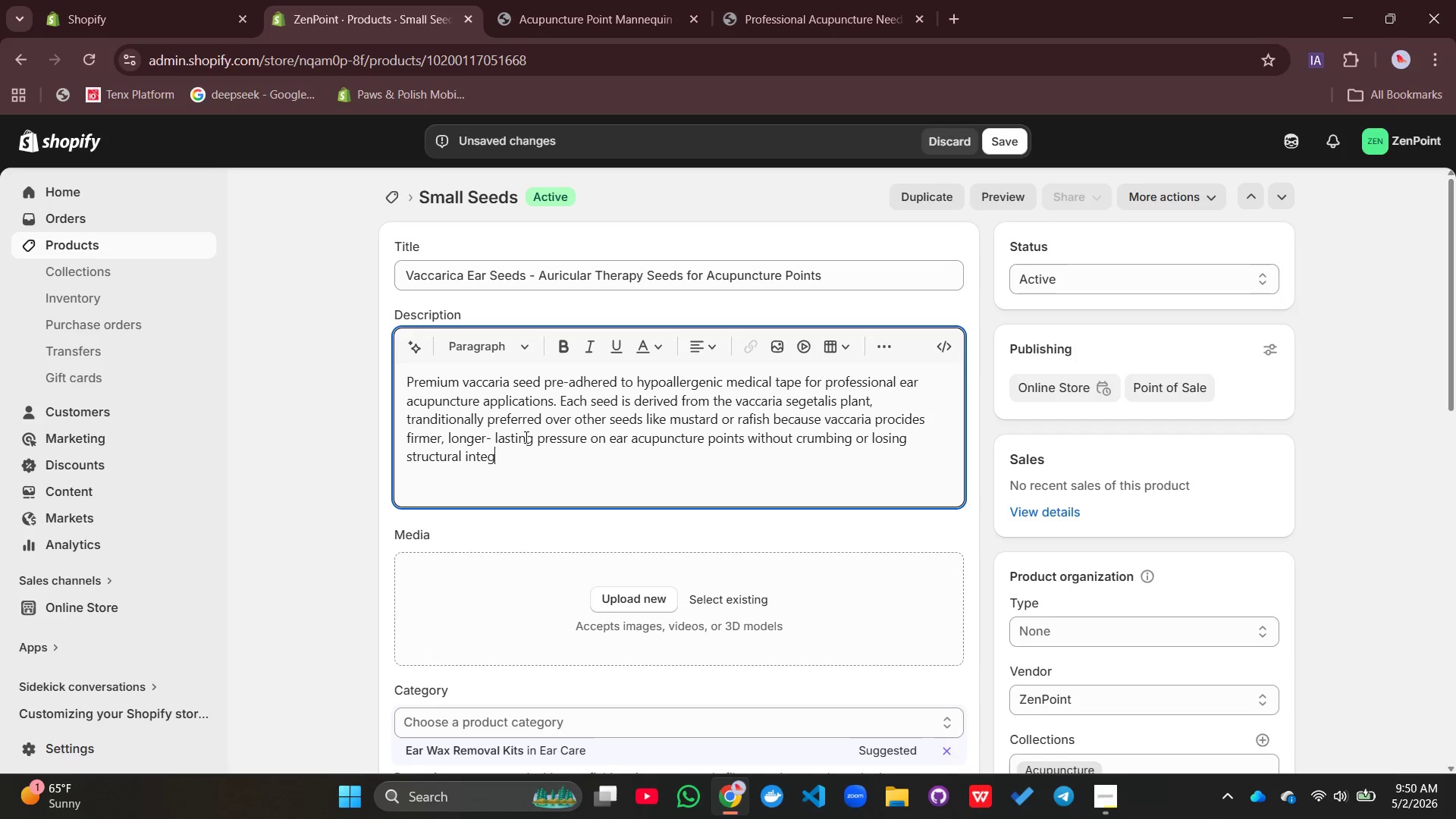 
type(rity multiple )
key(Backspace)
type(-day wear.)
 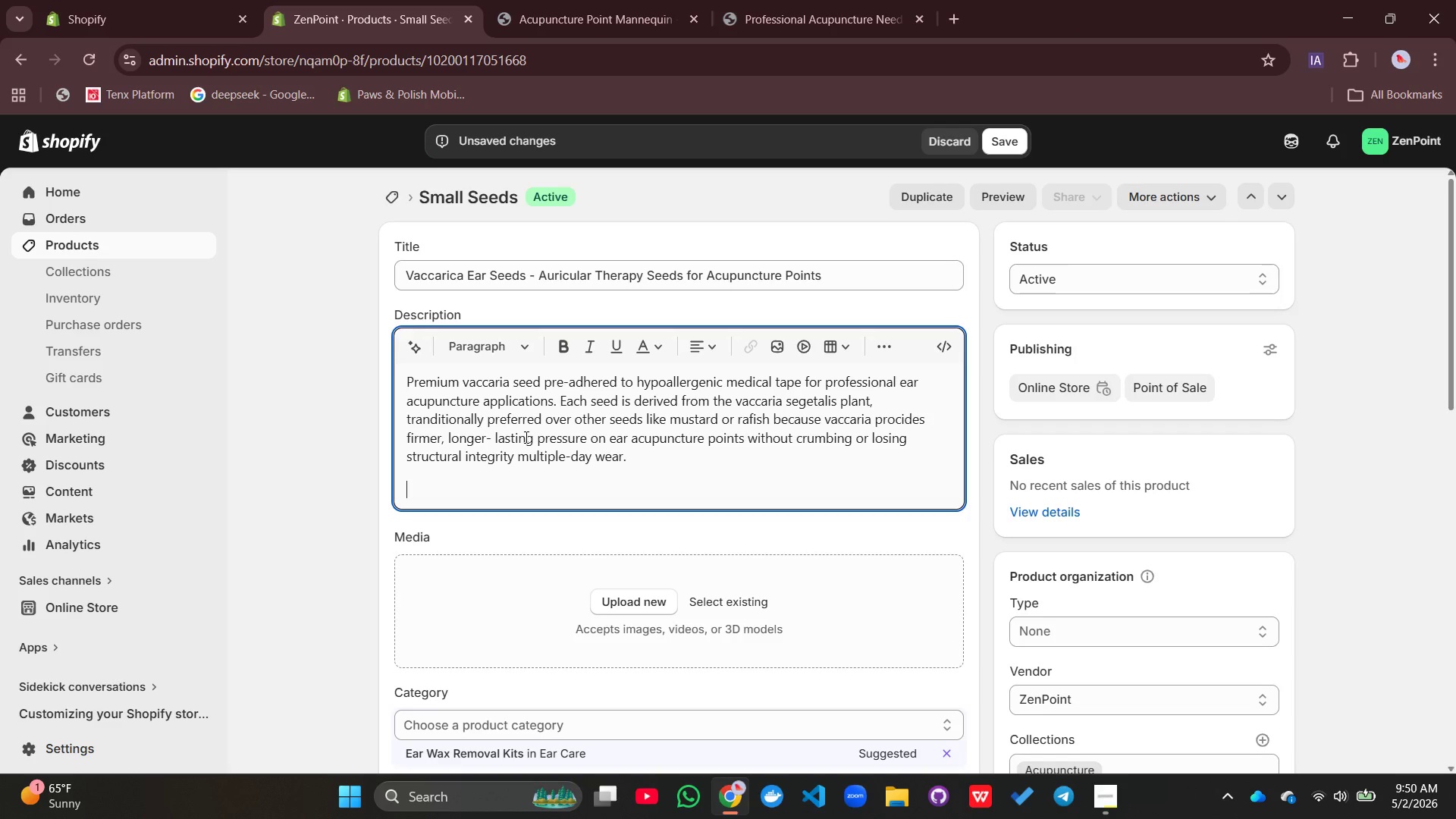 
key(Enter)
 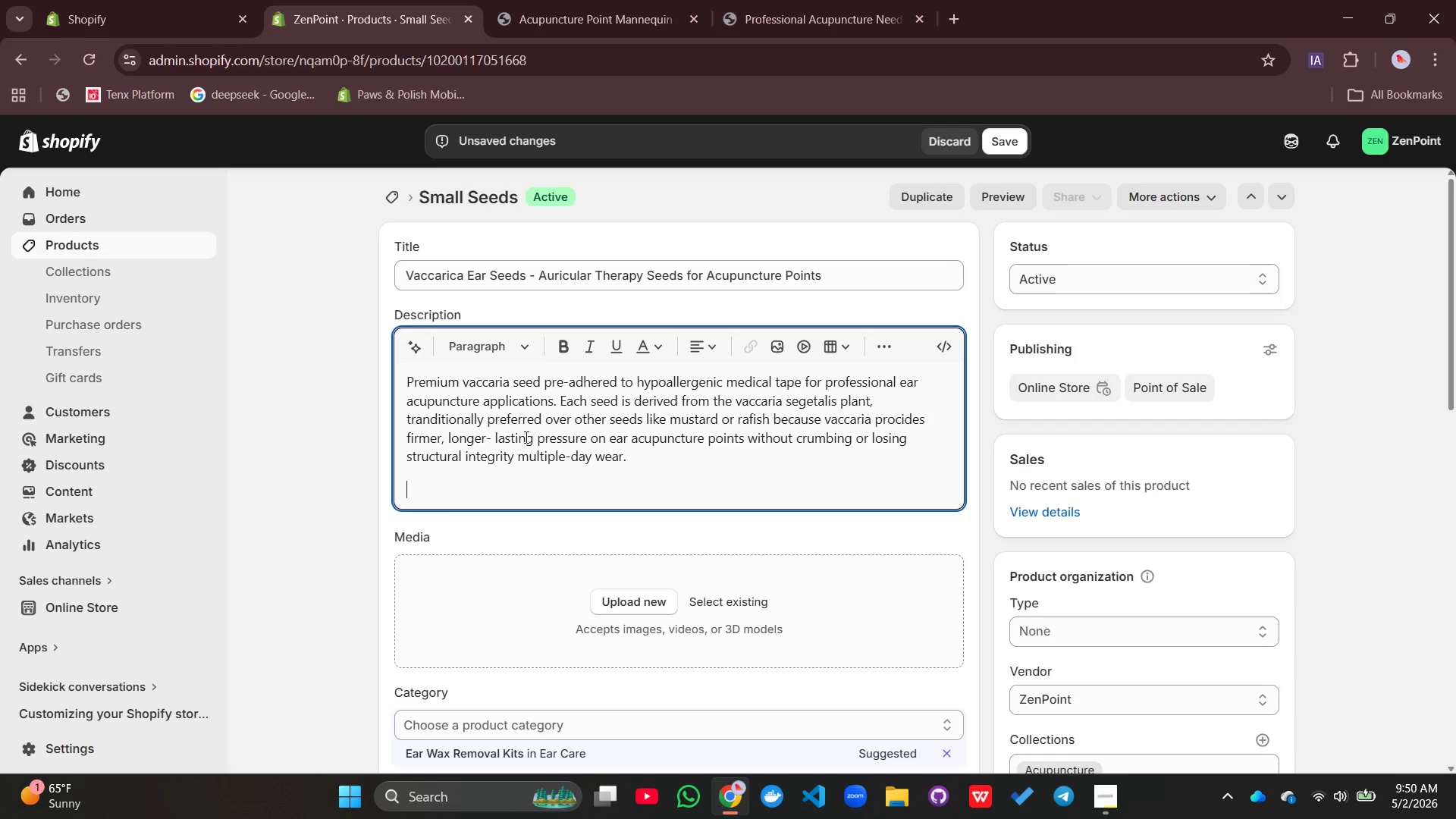 
wait(20.62)
 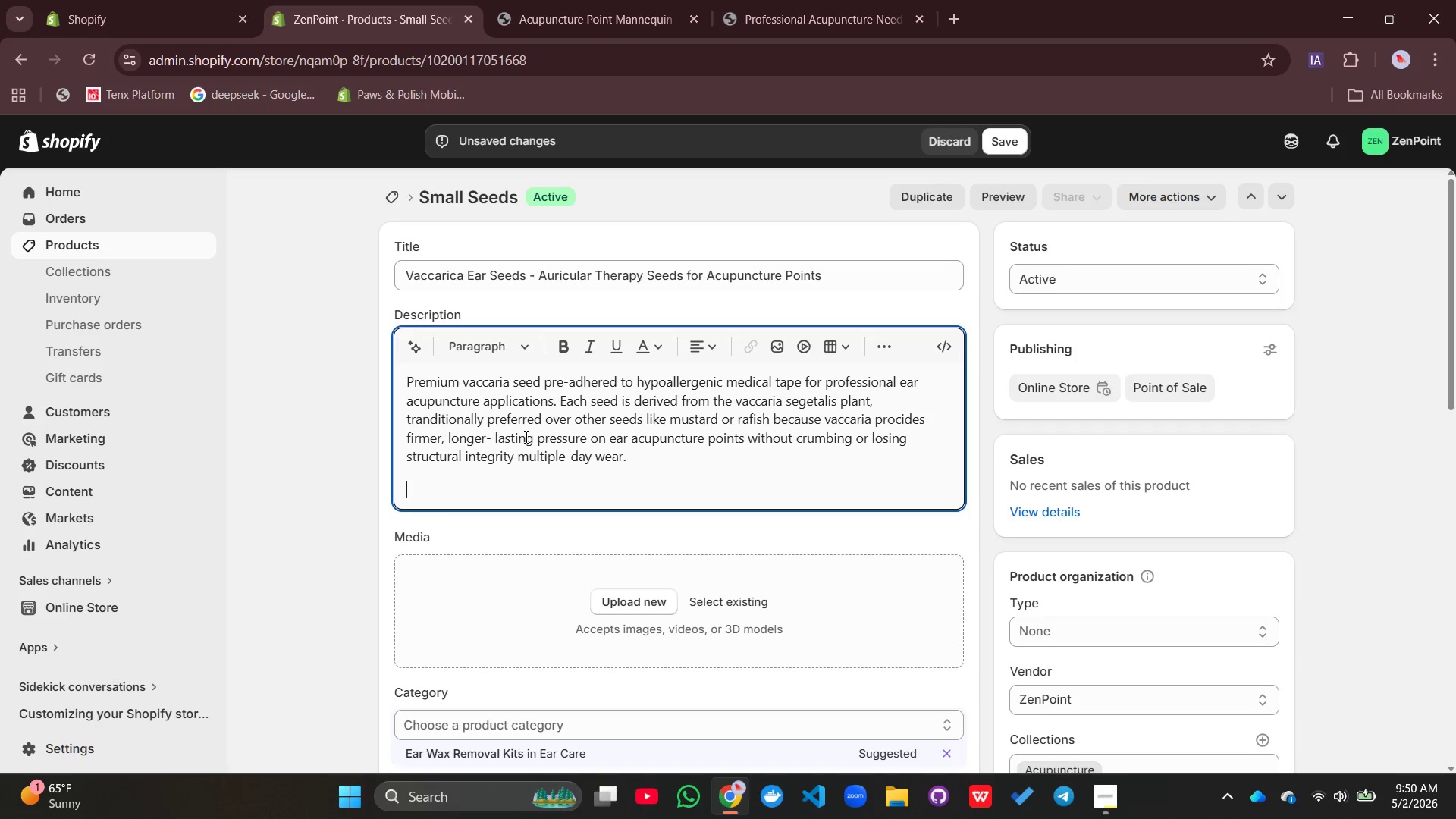 
type(Why vaccaria seeds:)
 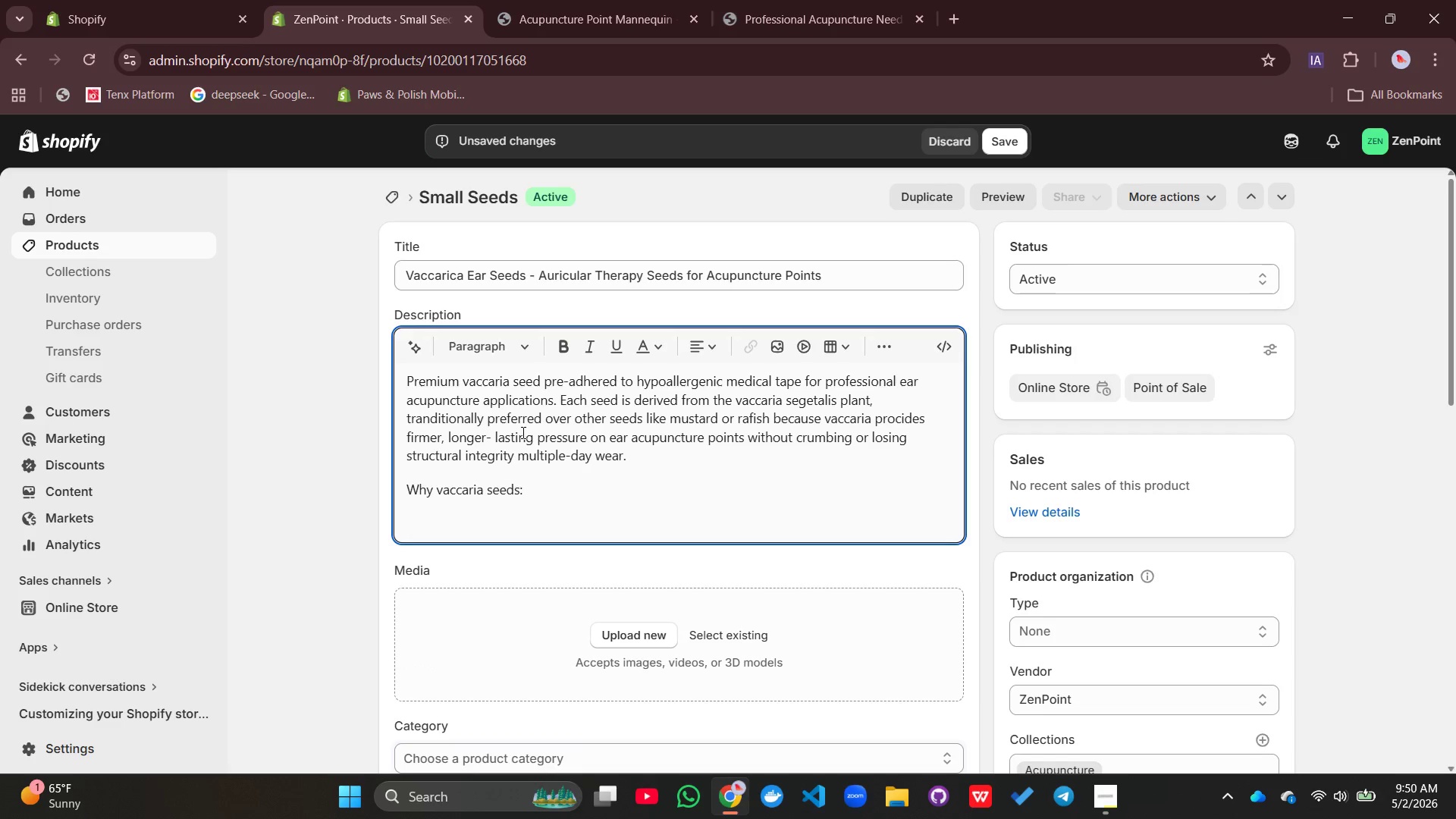 
 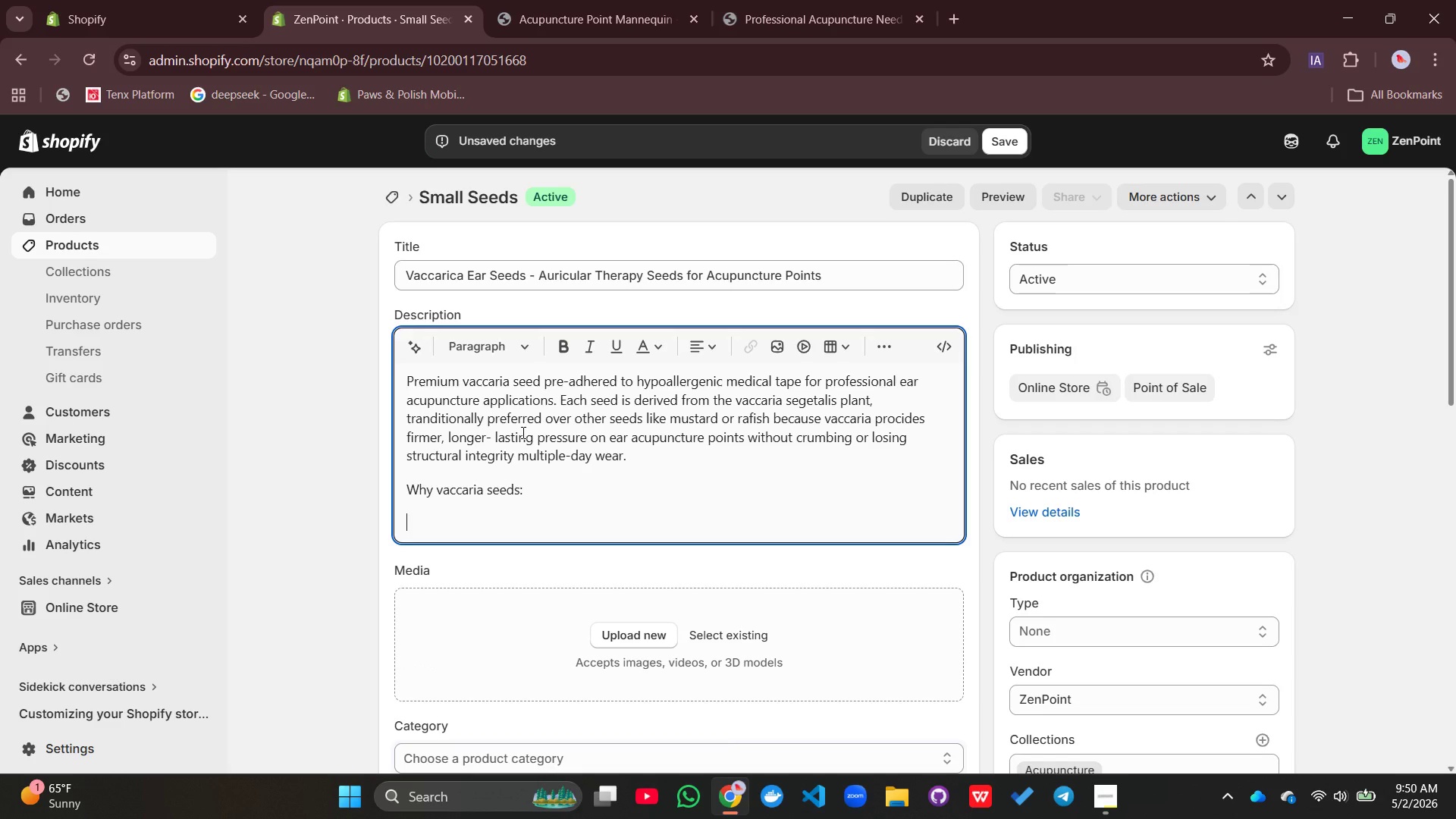 
key(Enter)
 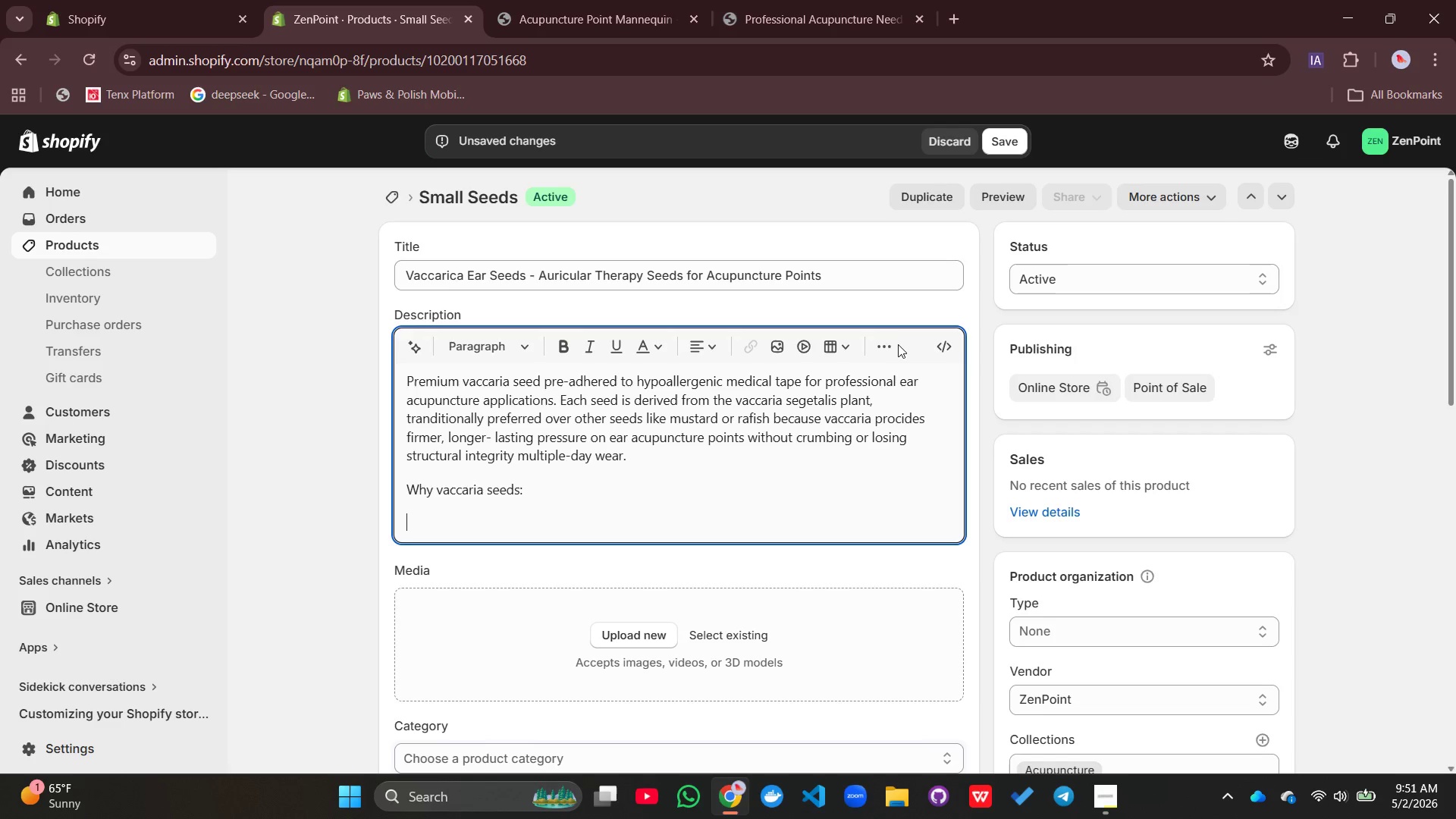 
left_click([895, 345])
 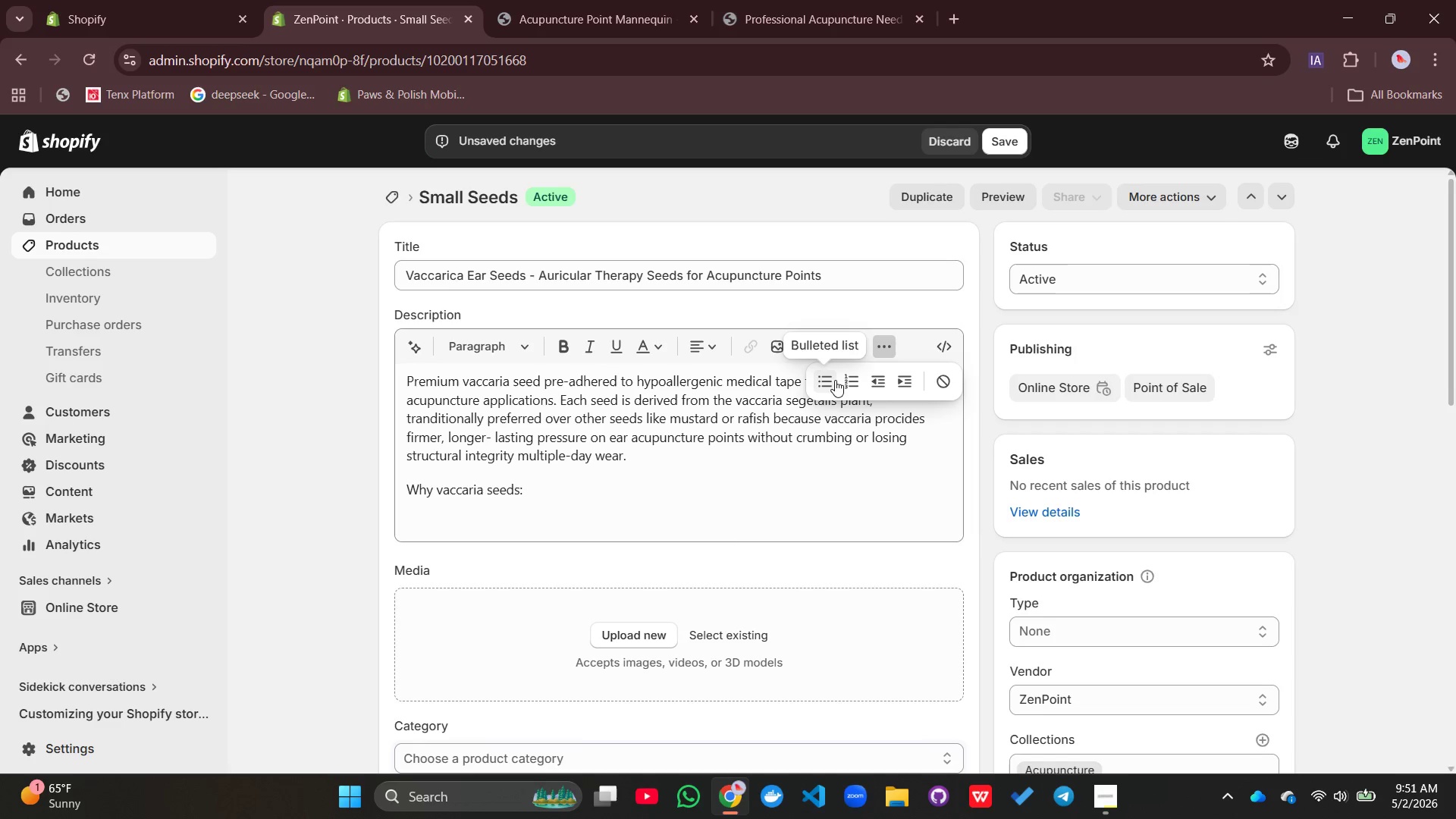 
left_click([835, 380])
 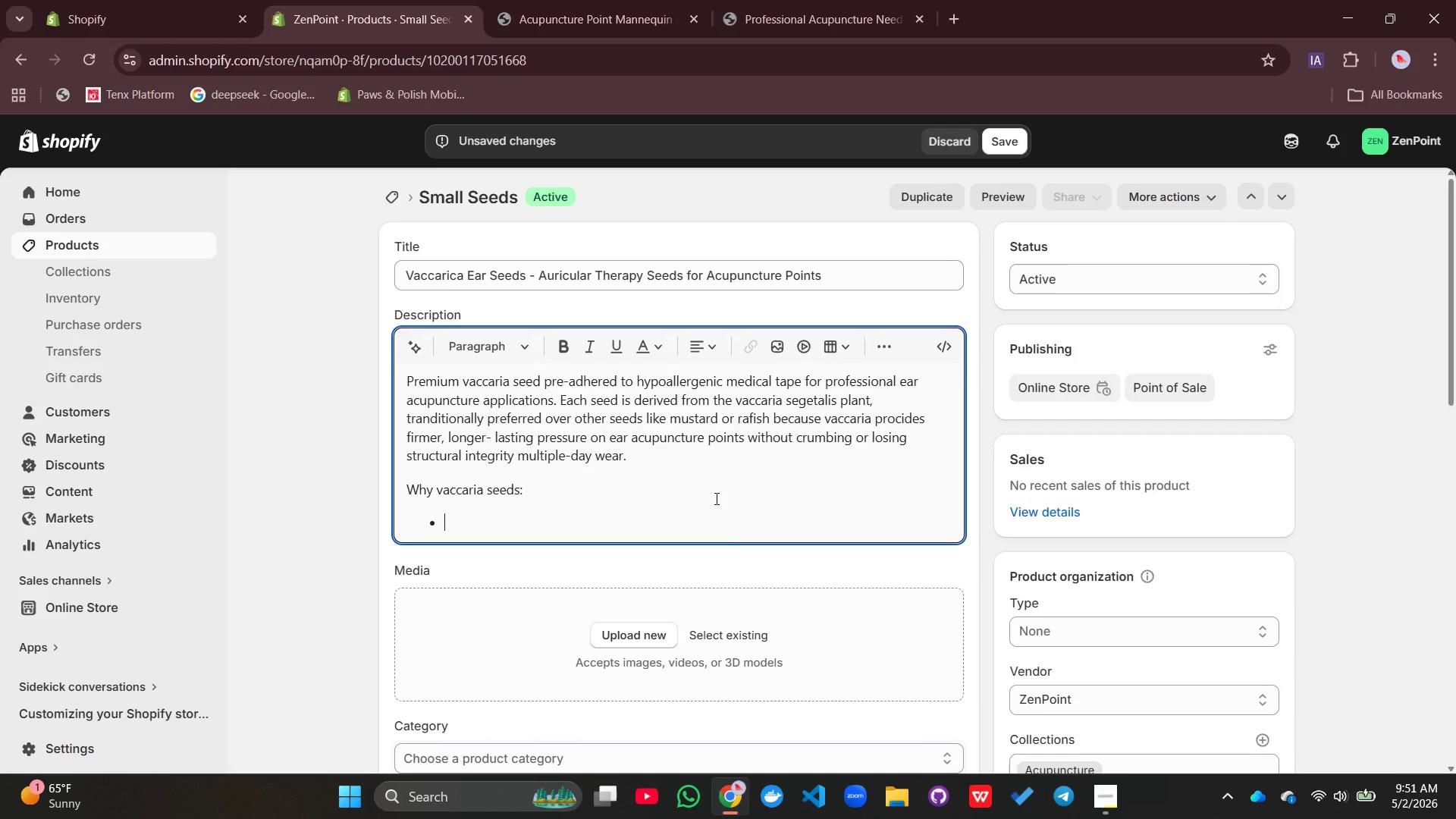 
type(Firmwe)
key(Backspace)
key(Backspace)
type(er, longer )
key(Backspace)
type(-lasting pressute)
key(Backspace)
key(Backspace)
type(re than mustard or radish seeds)
 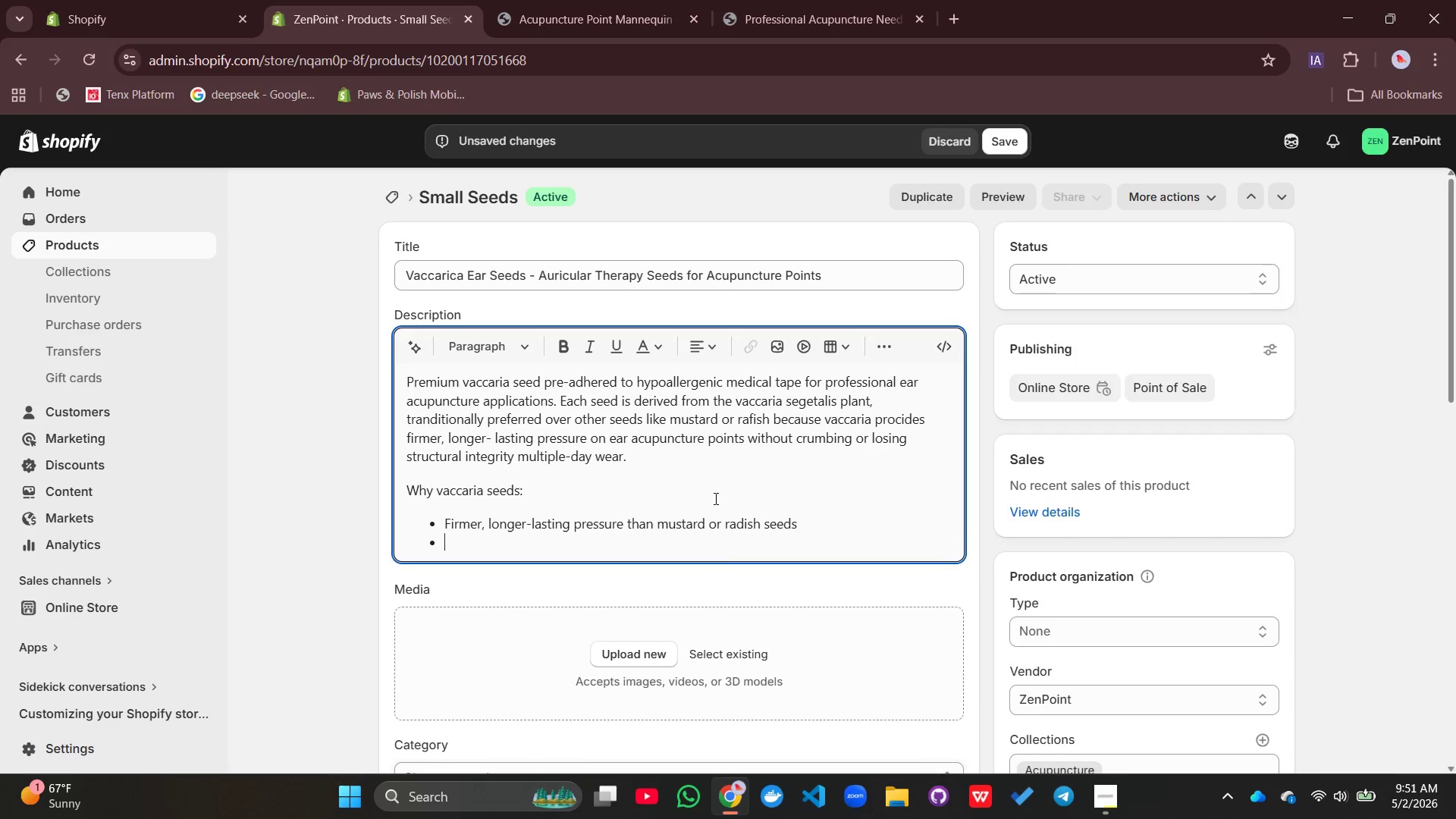 
key(Enter)
 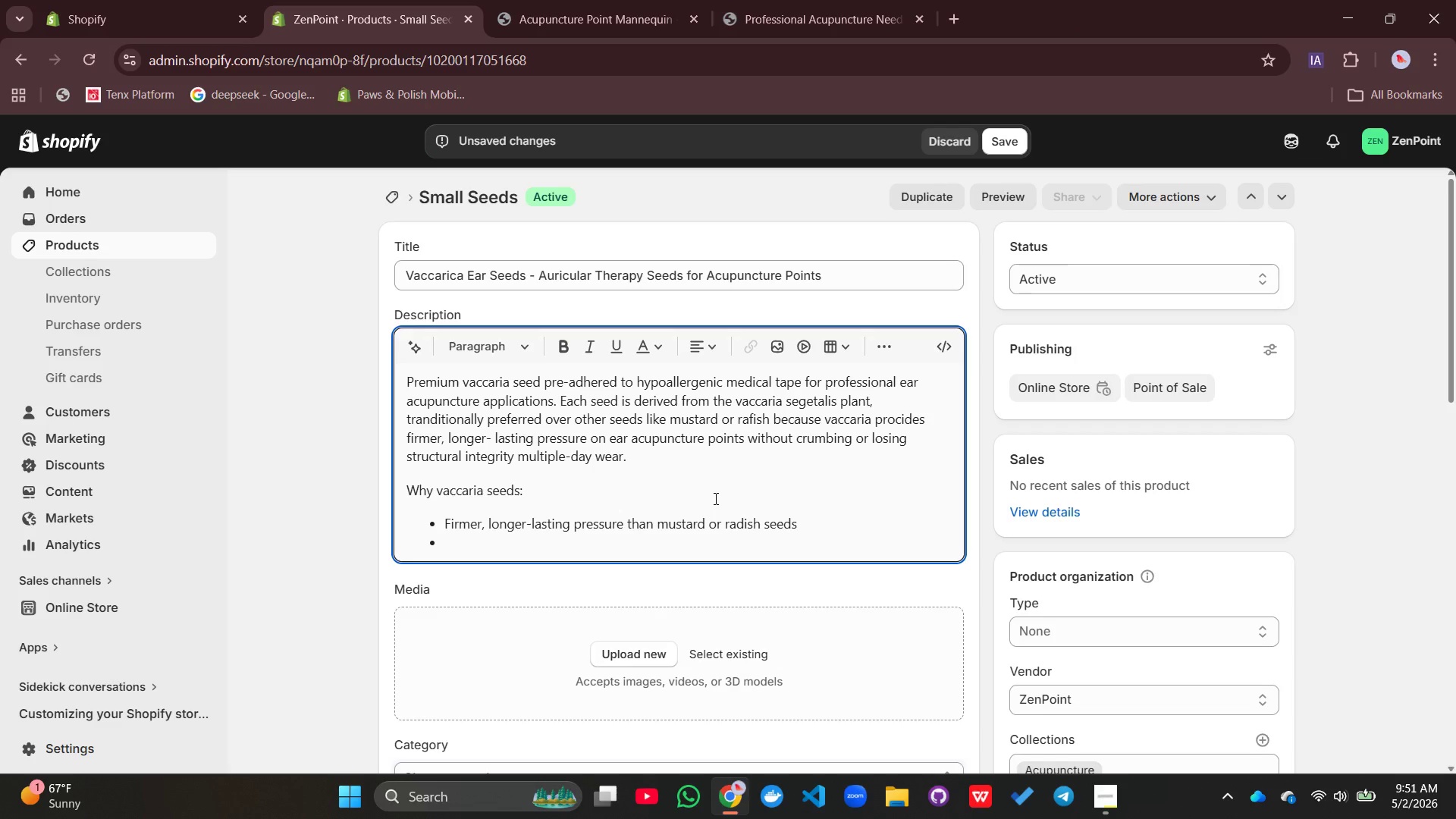 
type(Main)
 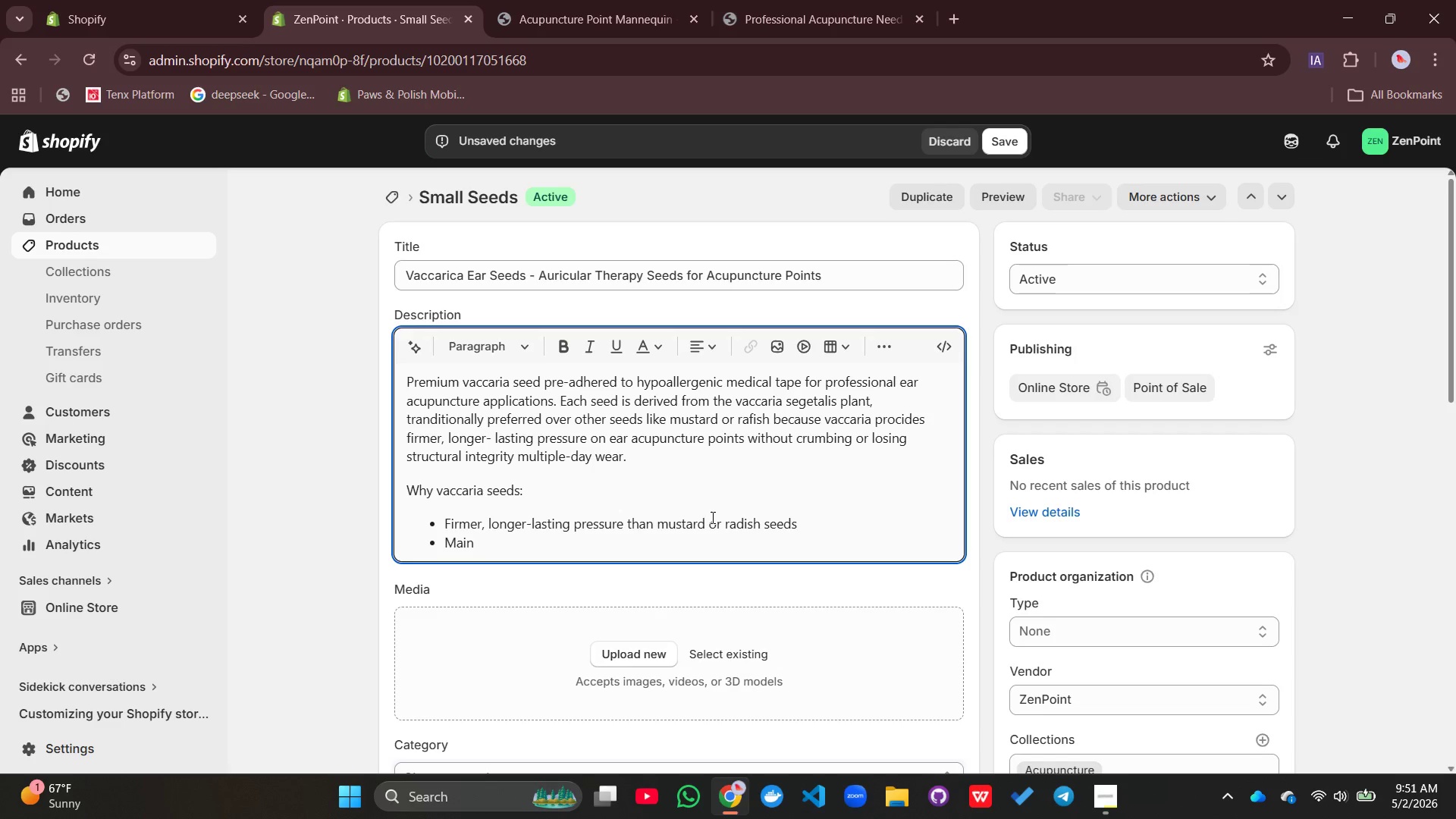 
type(tain)
 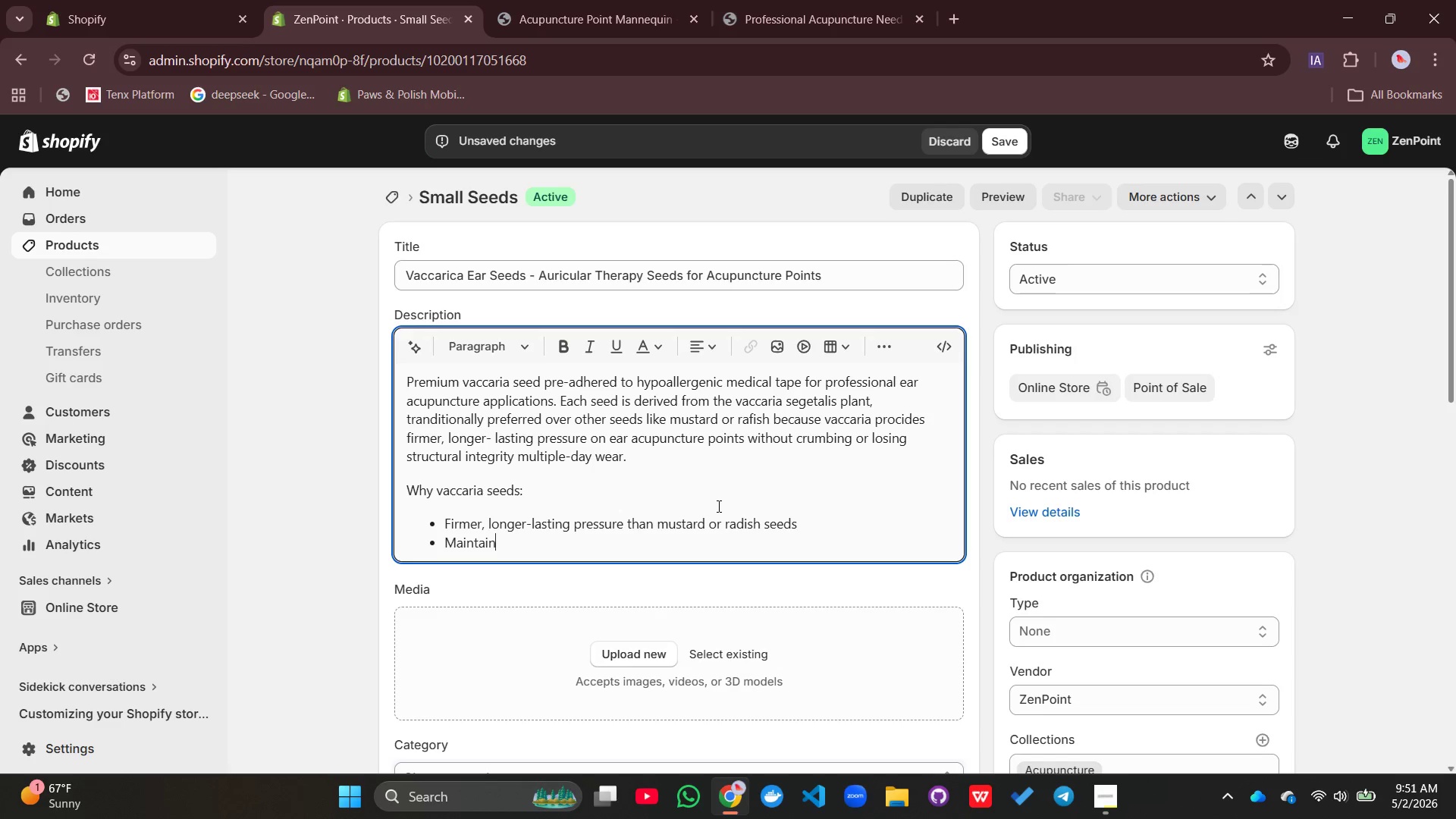 
wait(26.98)
 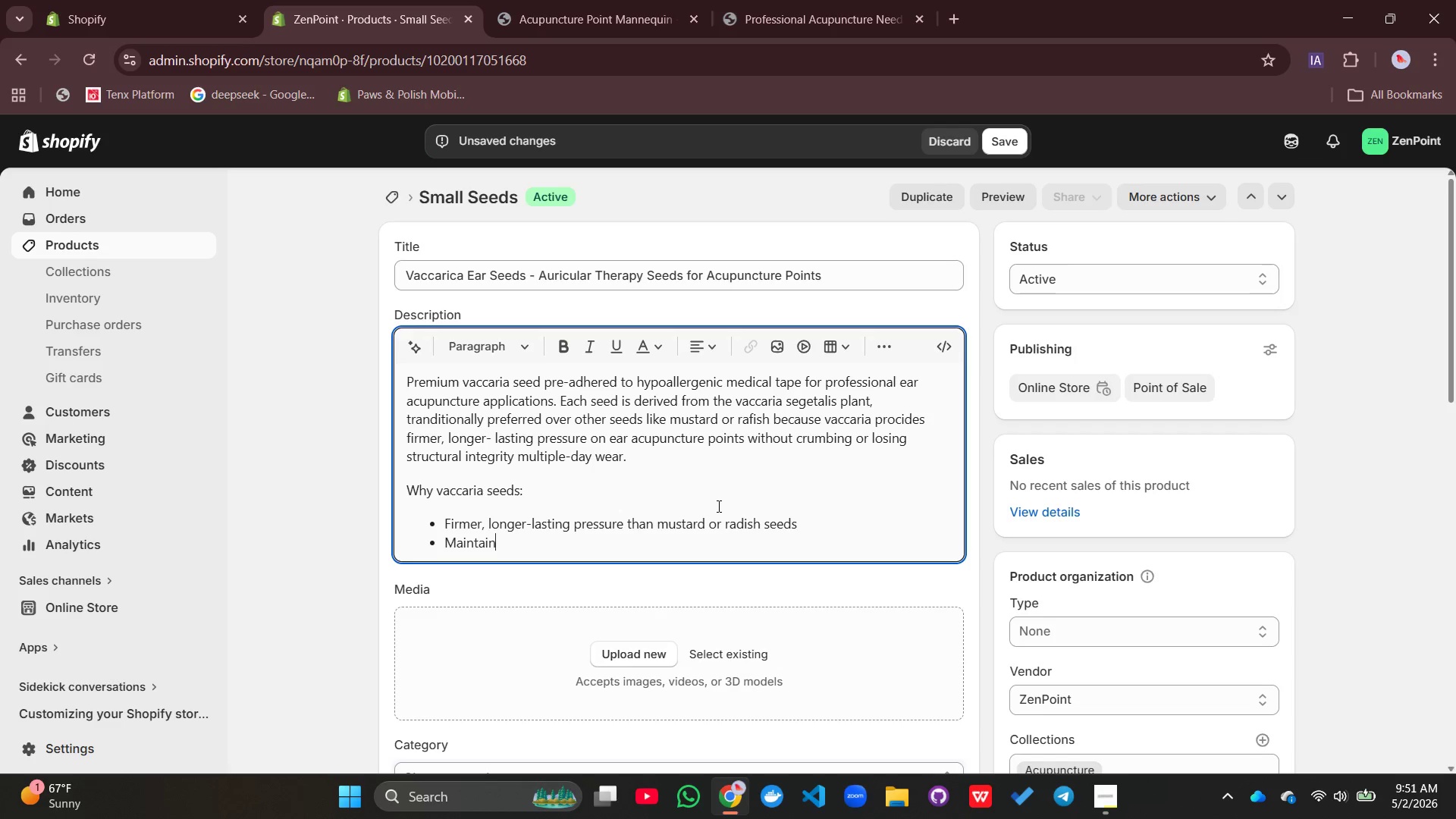 
type(s shape for 3-87)
key(Backspace)
key(Backspace)
type(7 days of continous war)
key(Backspace)
key(Backspace)
type(ear)
 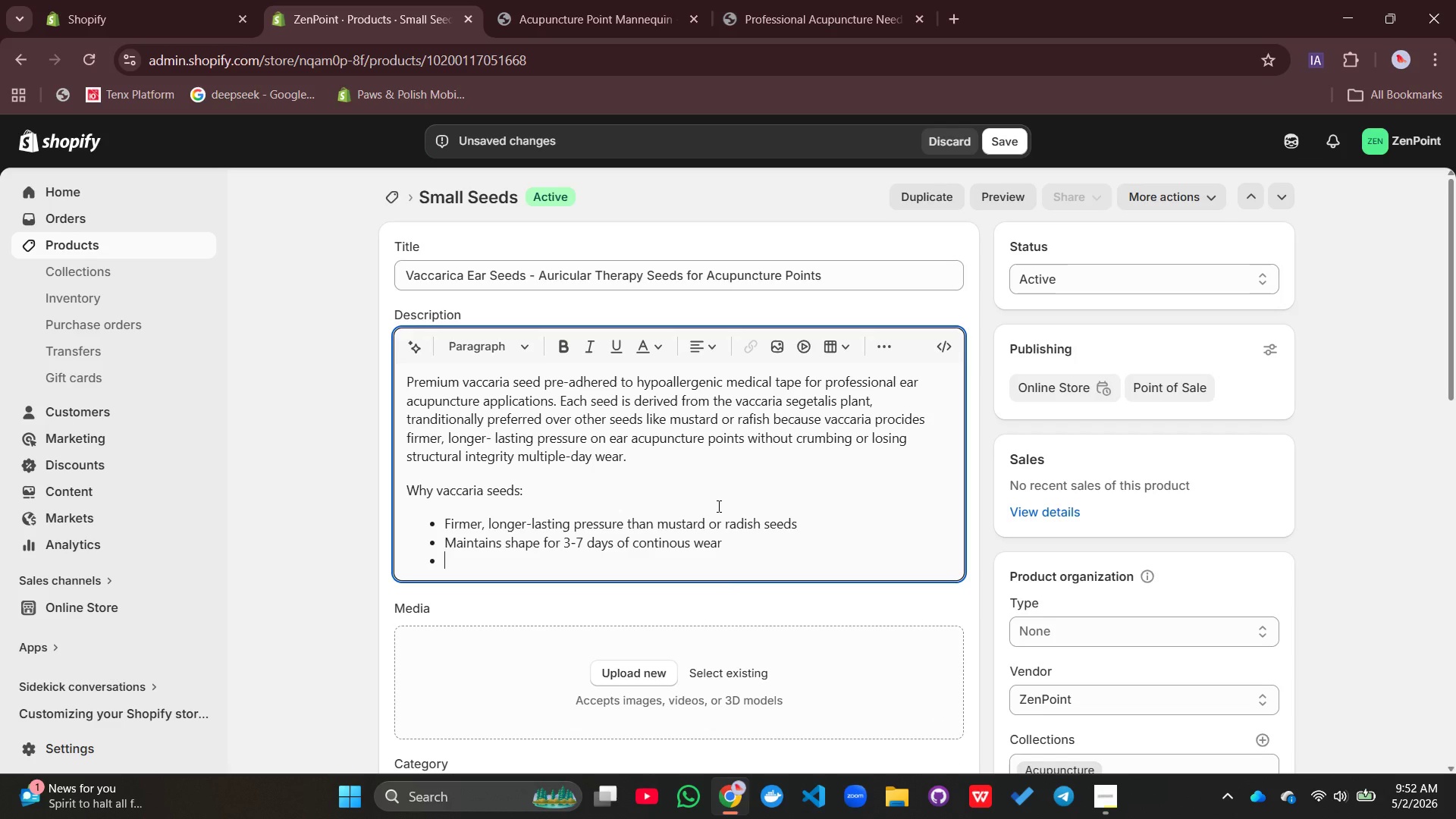 
key(Enter)
 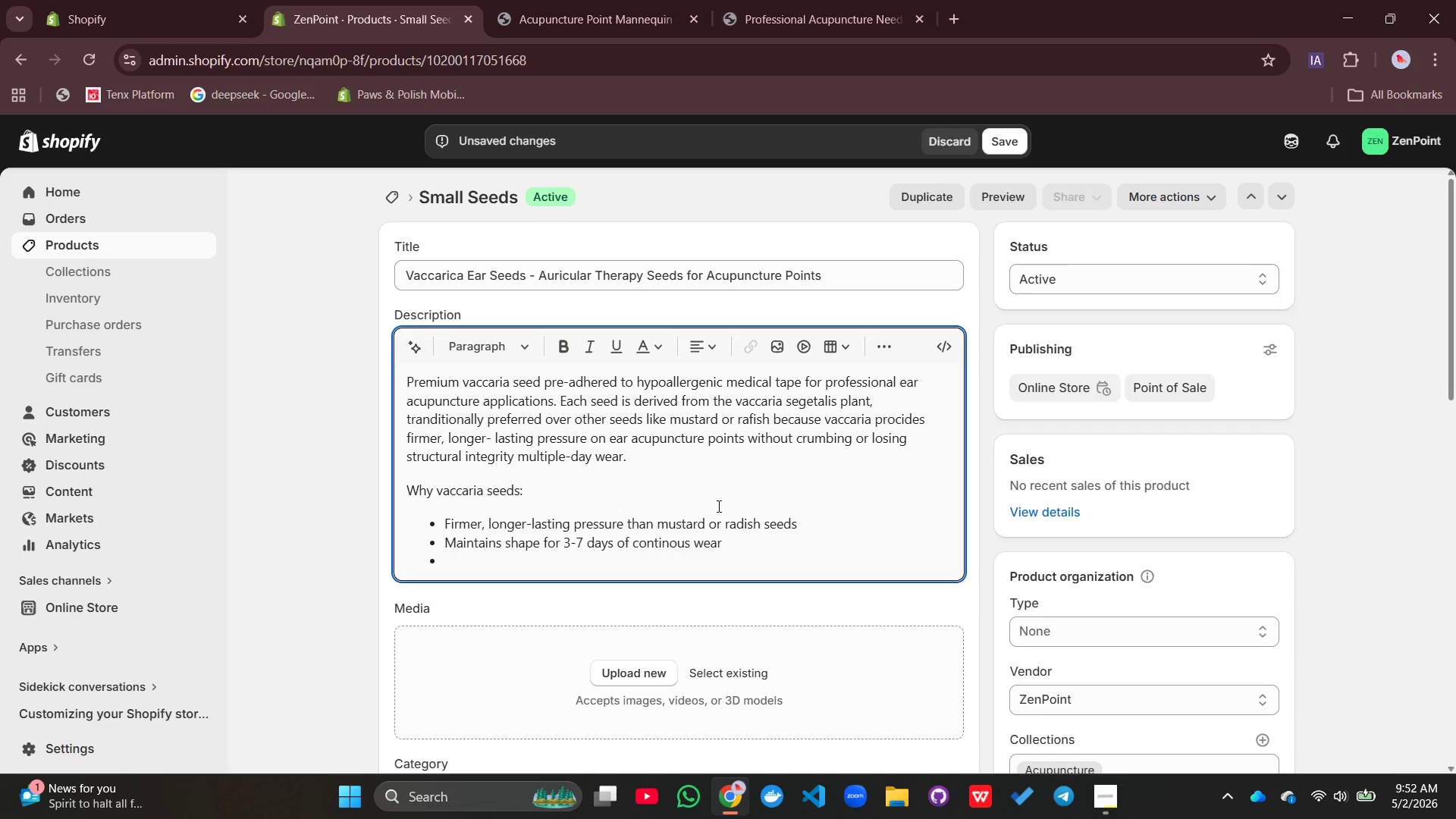 
type(Won't crumble or soften from moisture)
 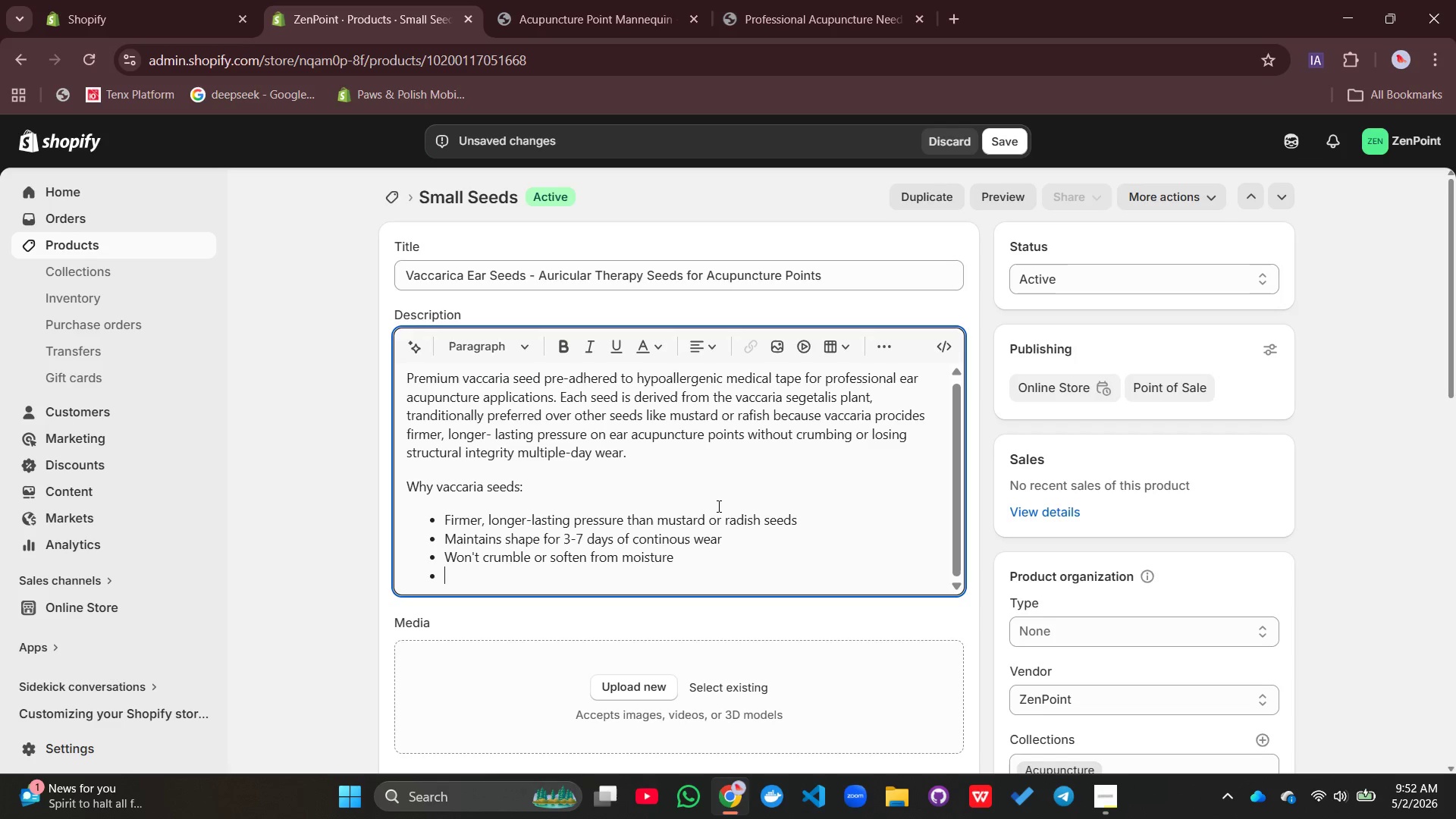 
key(Enter)
 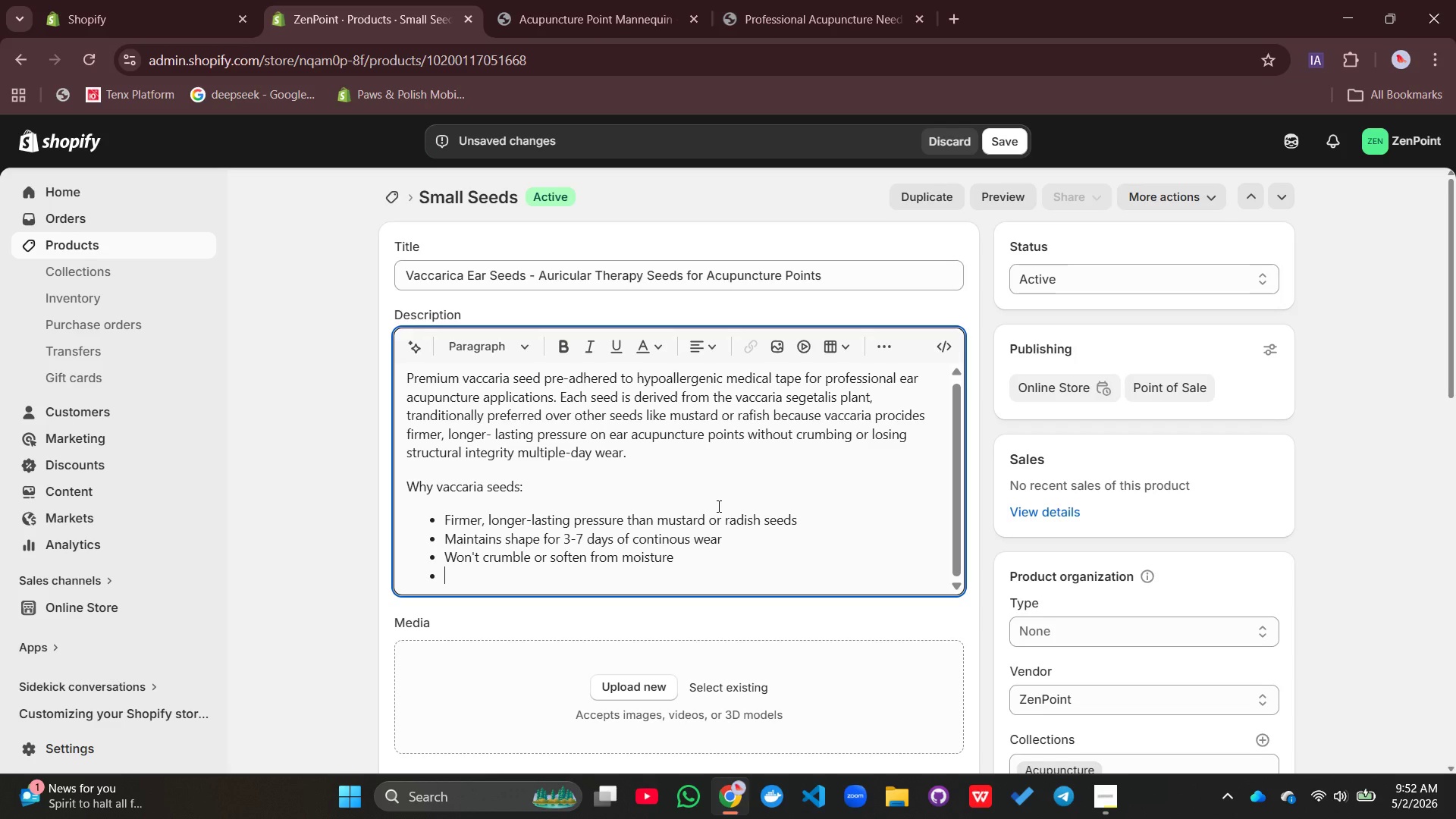 
type(Traditional Chinese medicine gold standard)
 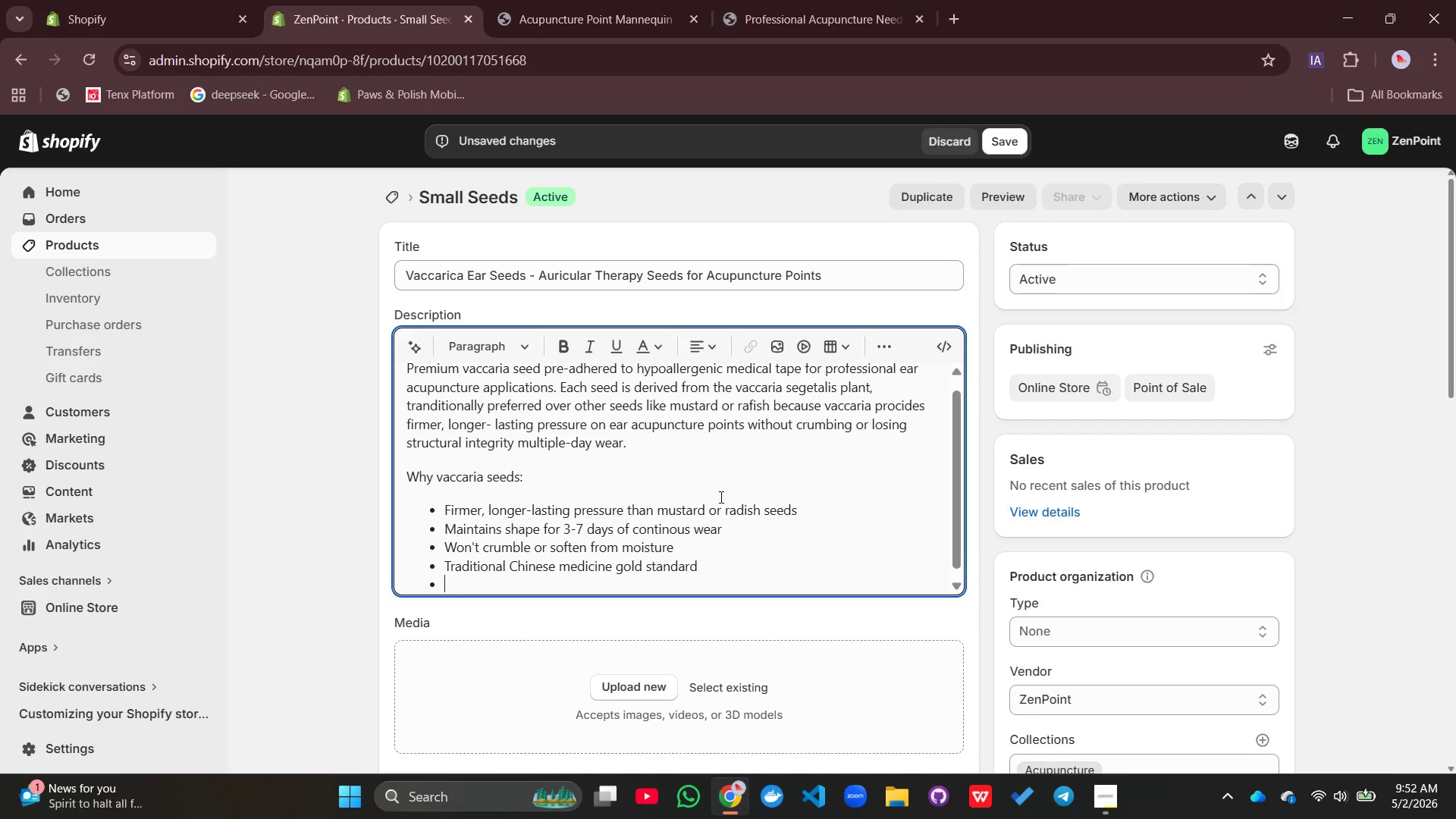 
key(Enter)
 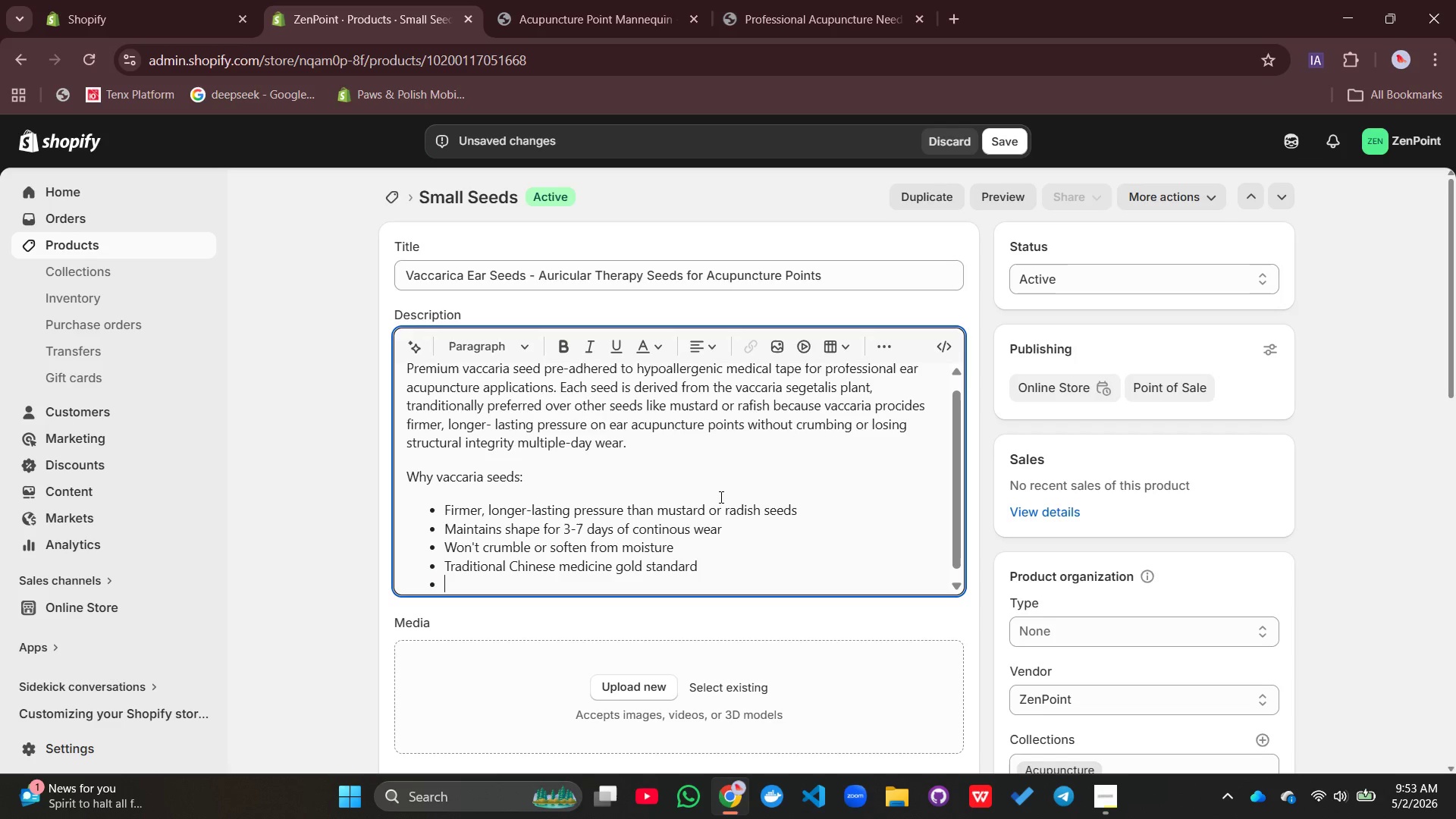 
wait(9.17)
 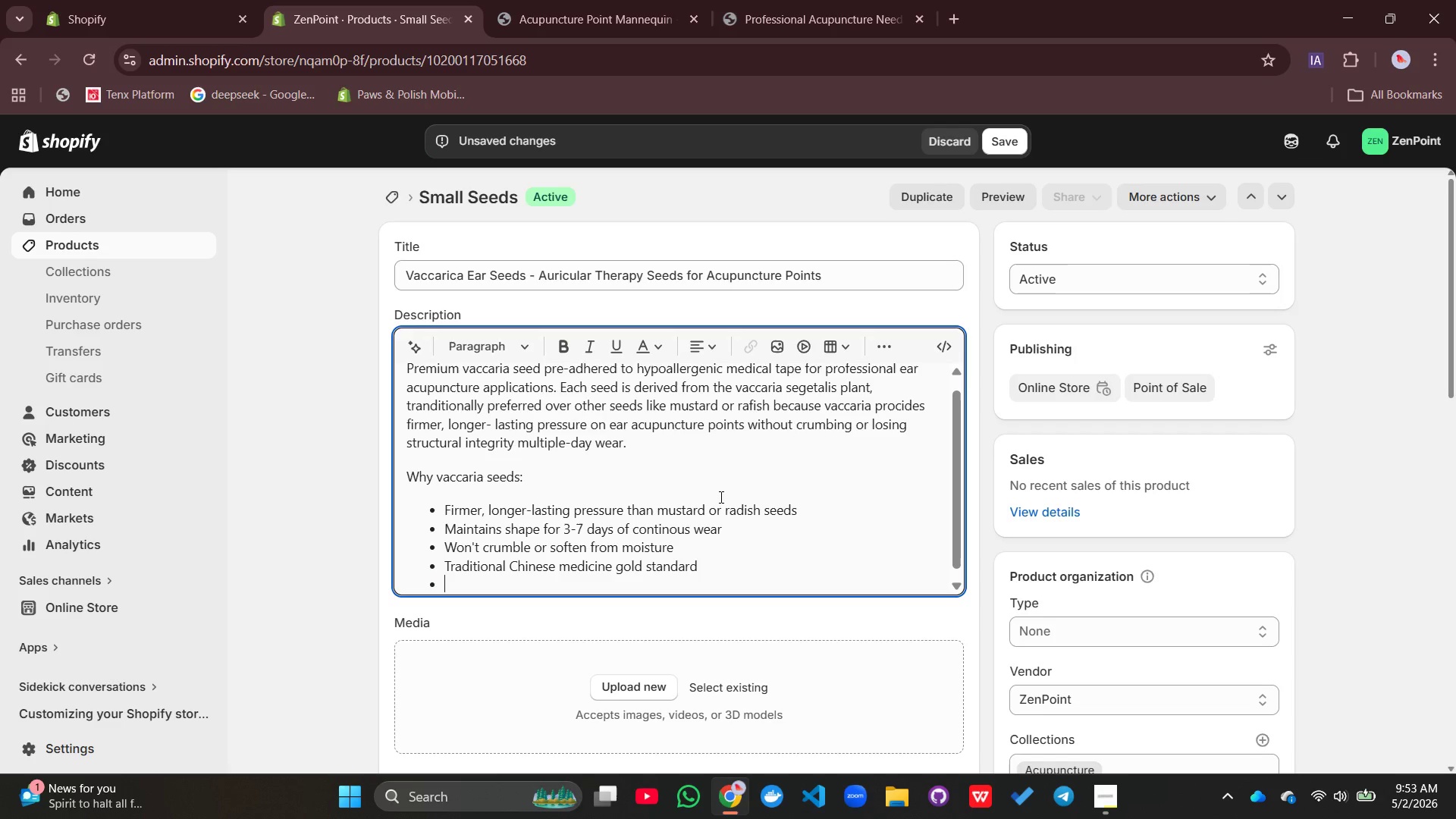 
hold_key(key=ShiftLeft, duration=0.59)
 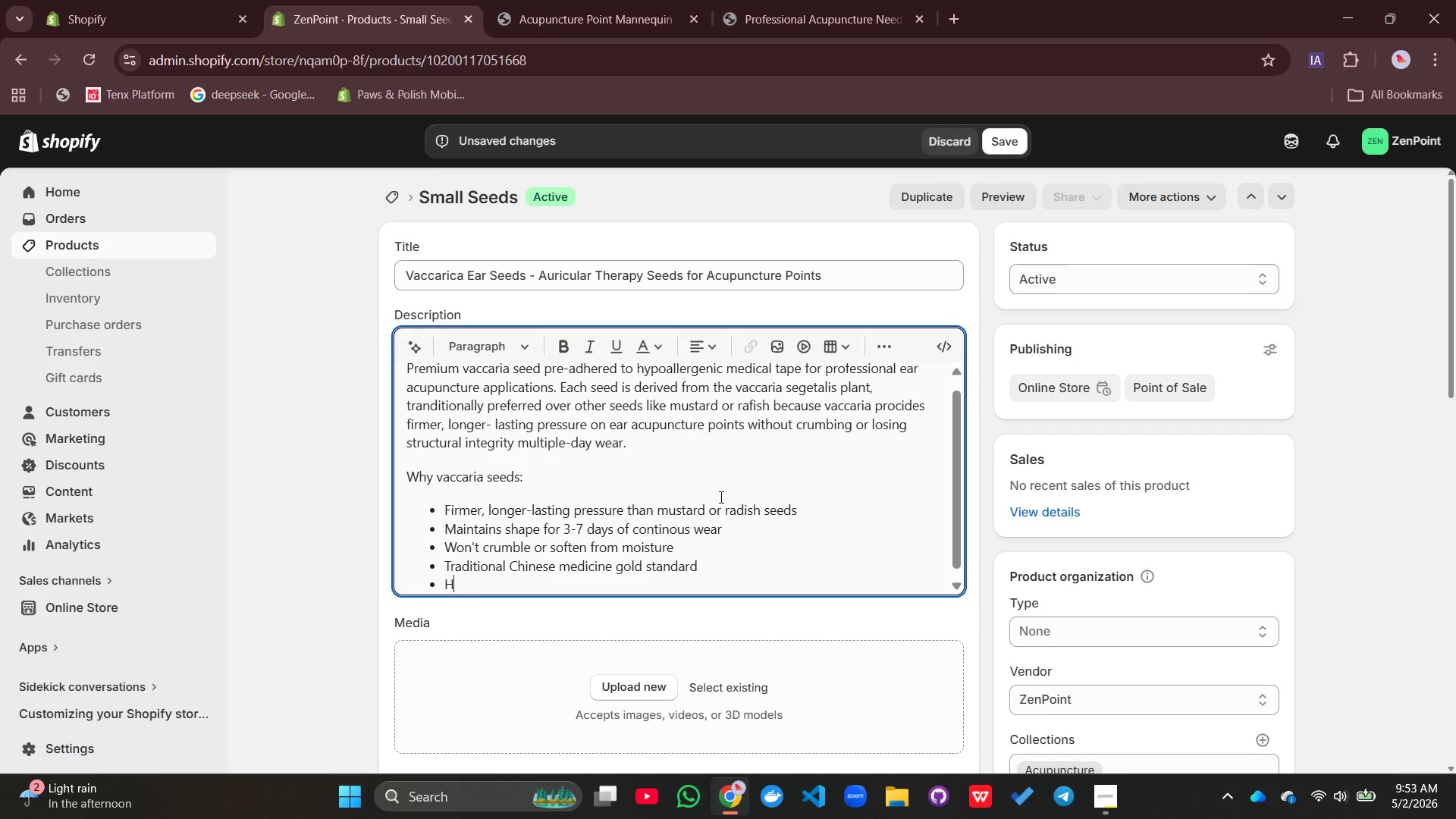 
type(How to apply)
 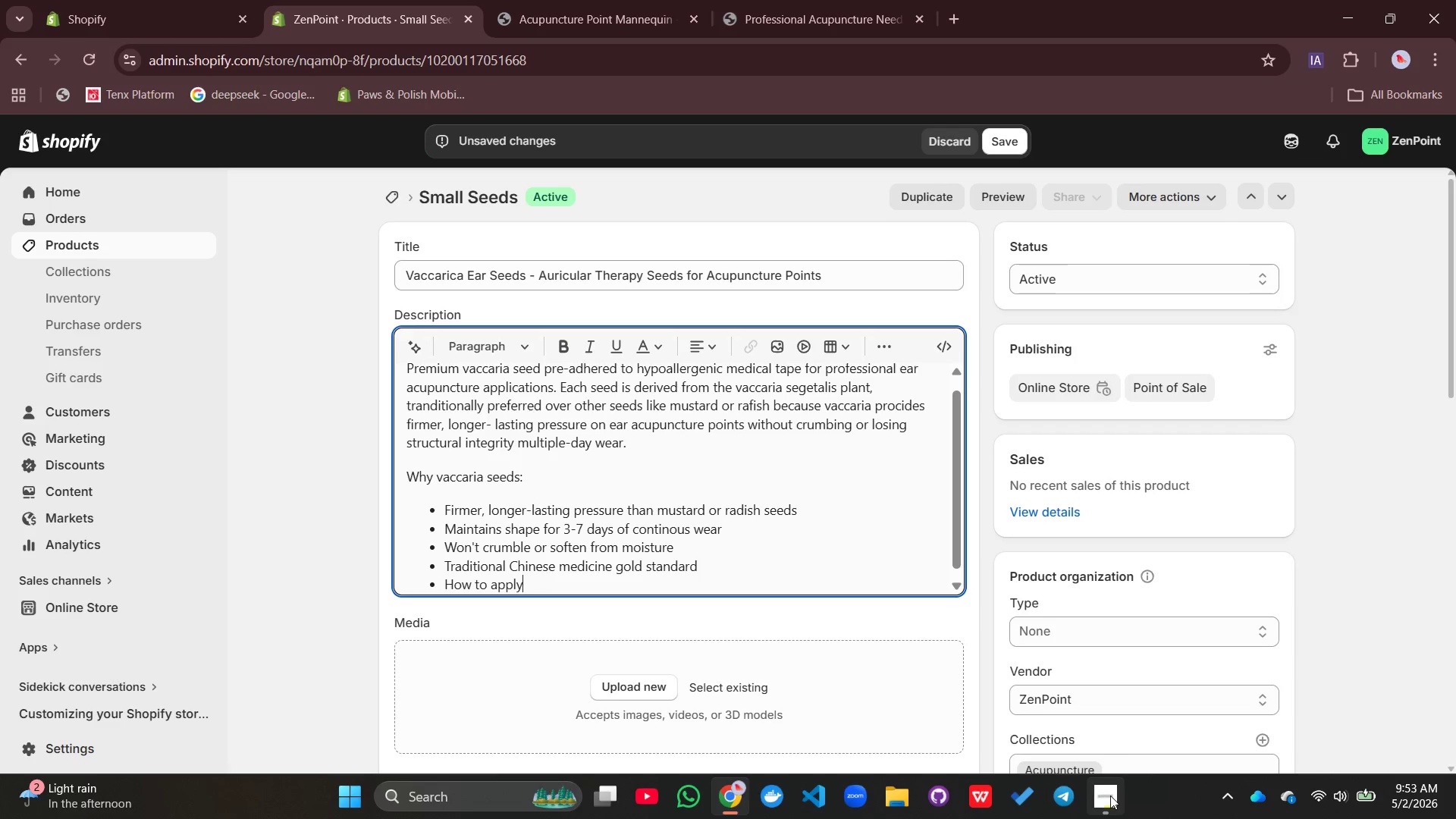 
left_click([1110, 795])